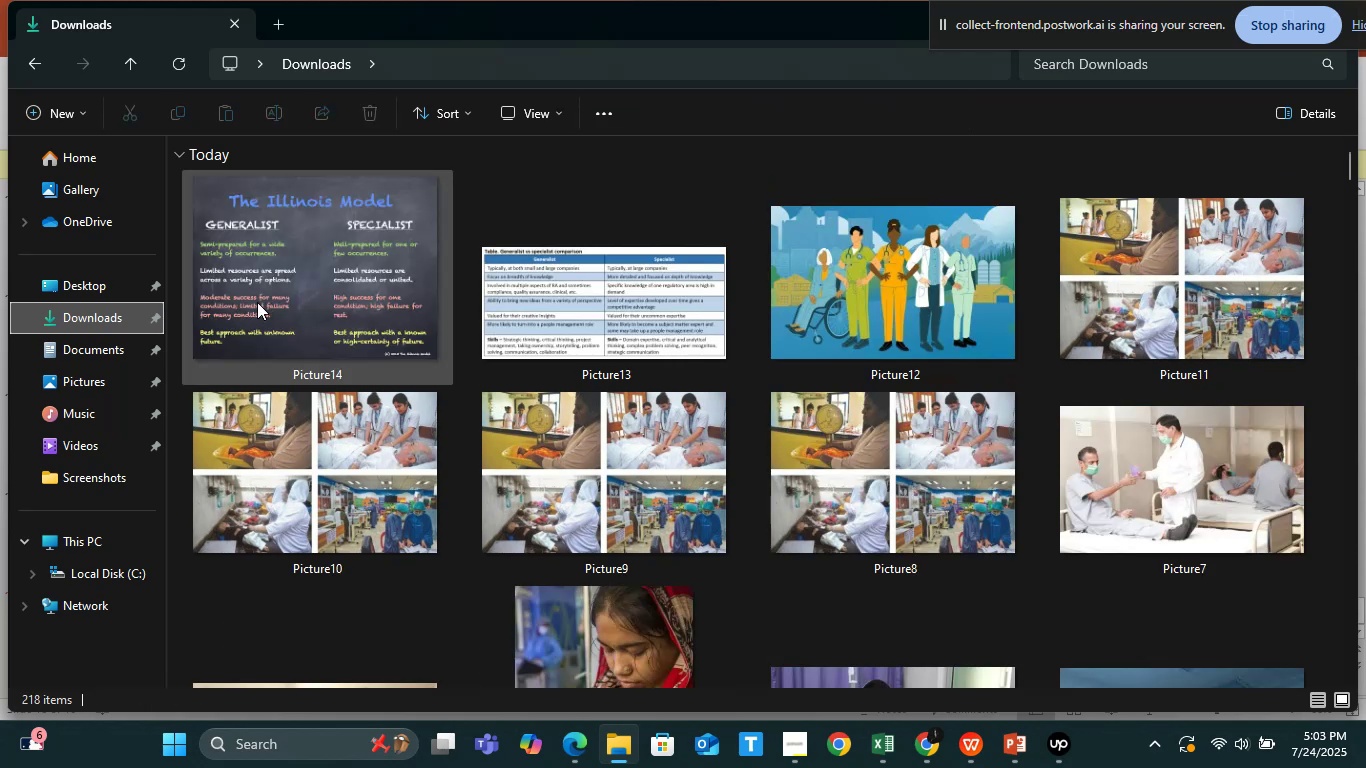 
left_click_drag(start_coordinate=[257, 302], to_coordinate=[806, 492])
 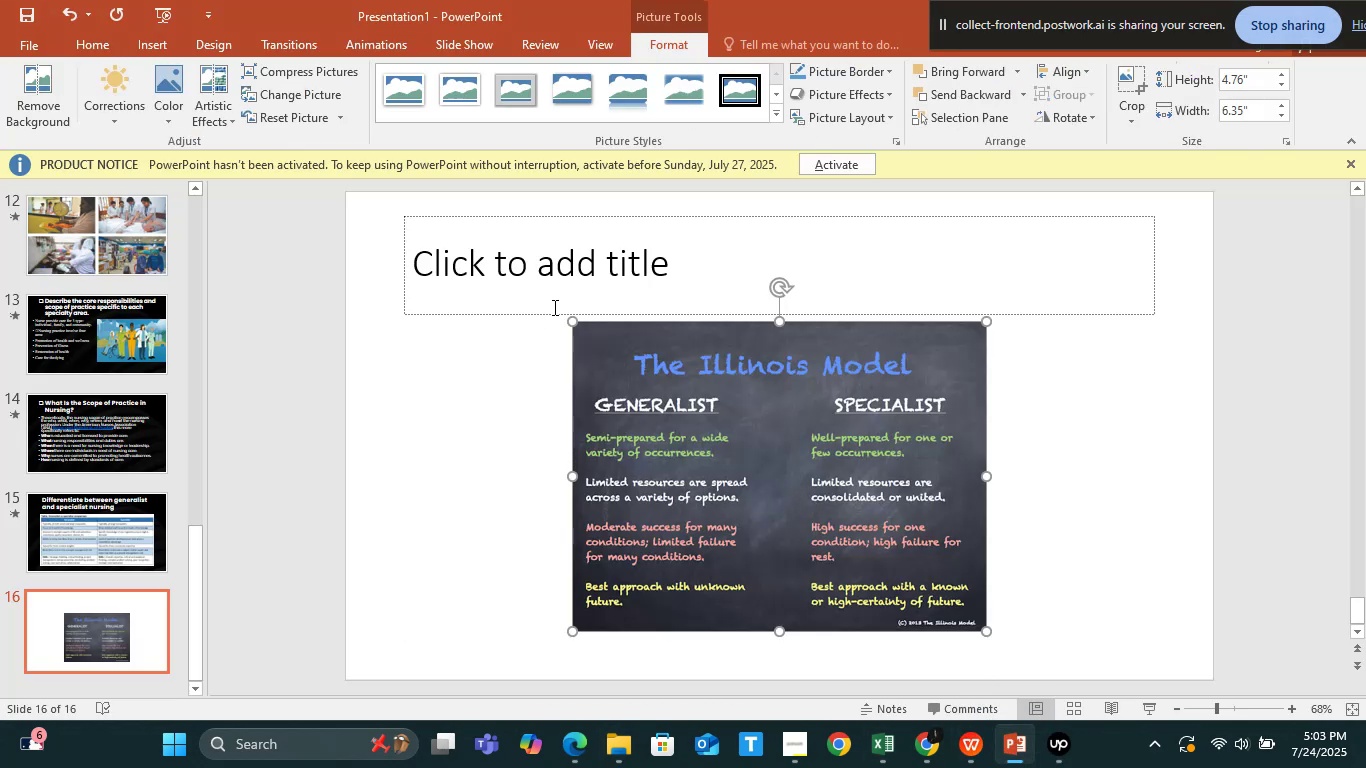 
left_click([652, 249])
 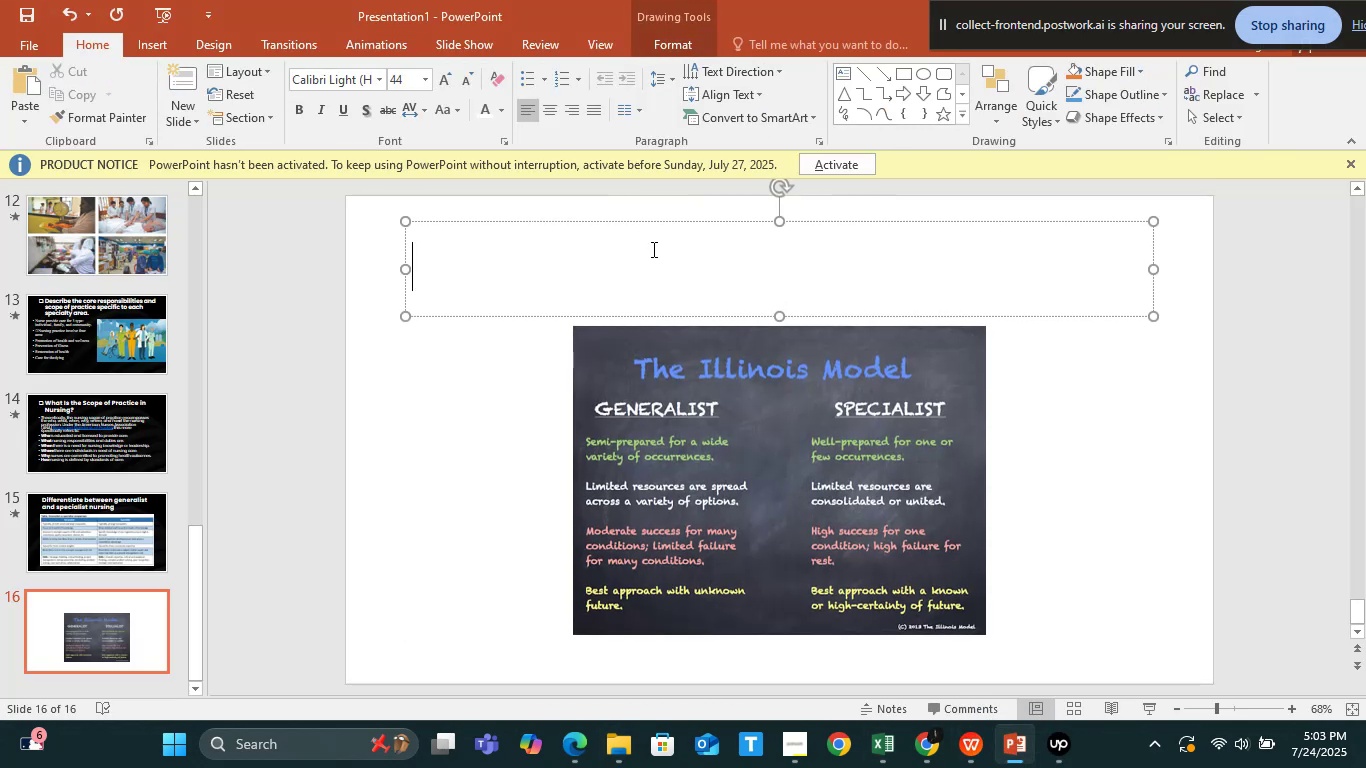 
type(The illini)
key(Backspace)
type(ois)
 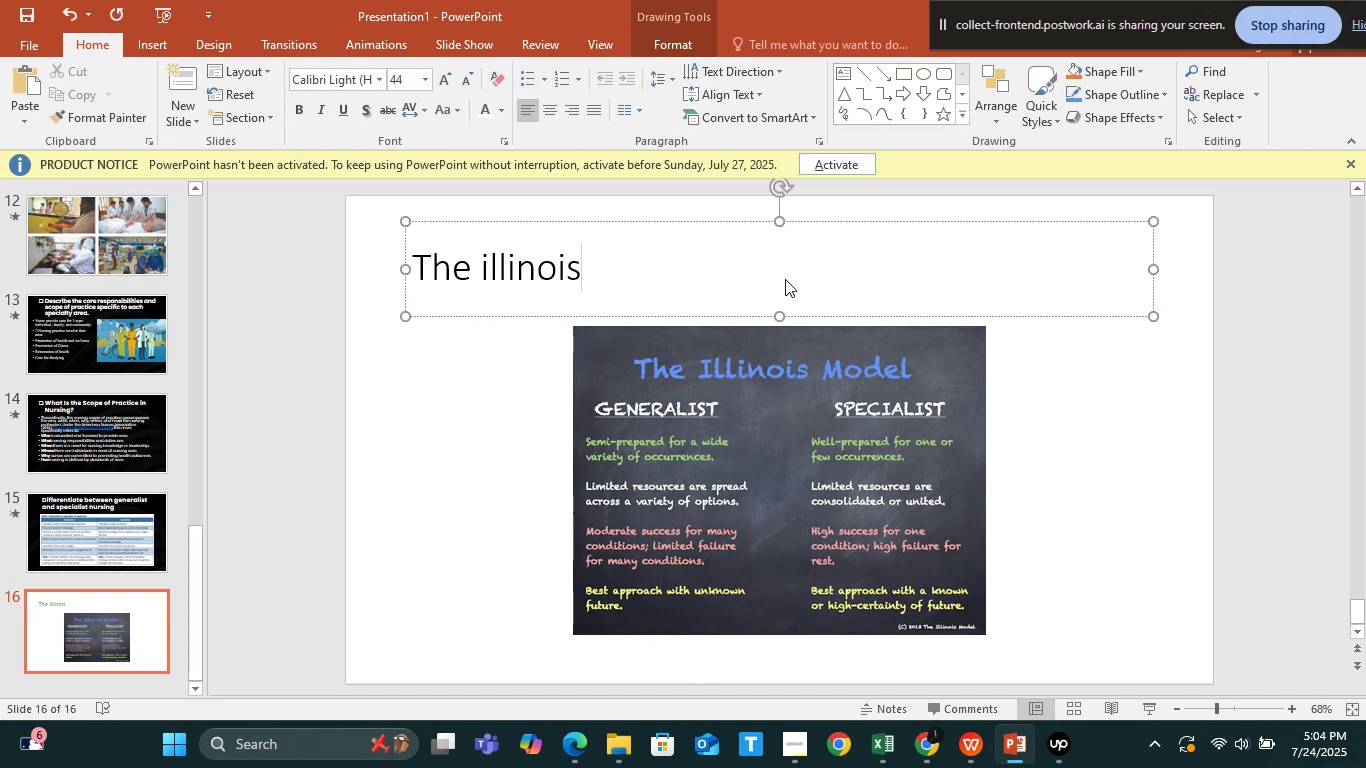 
type( model)
 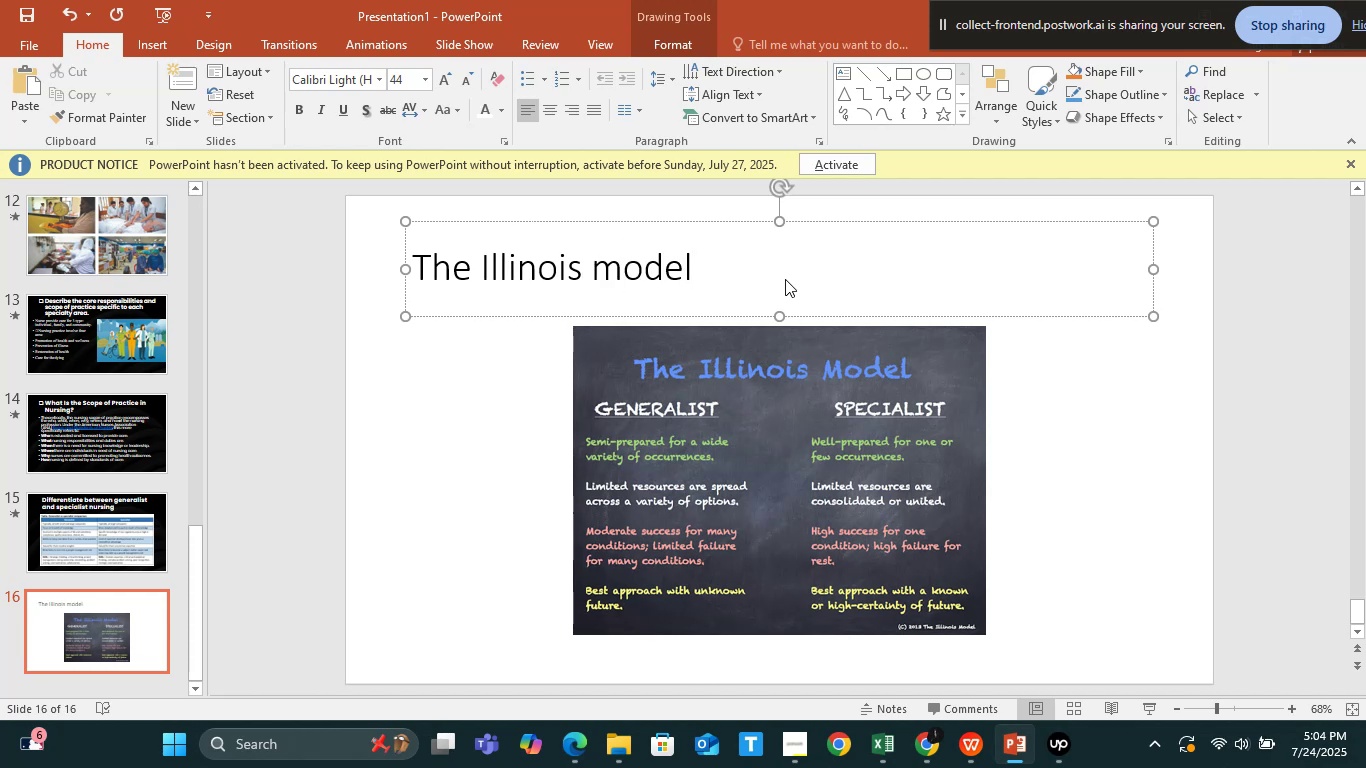 
key(ArrowLeft)
 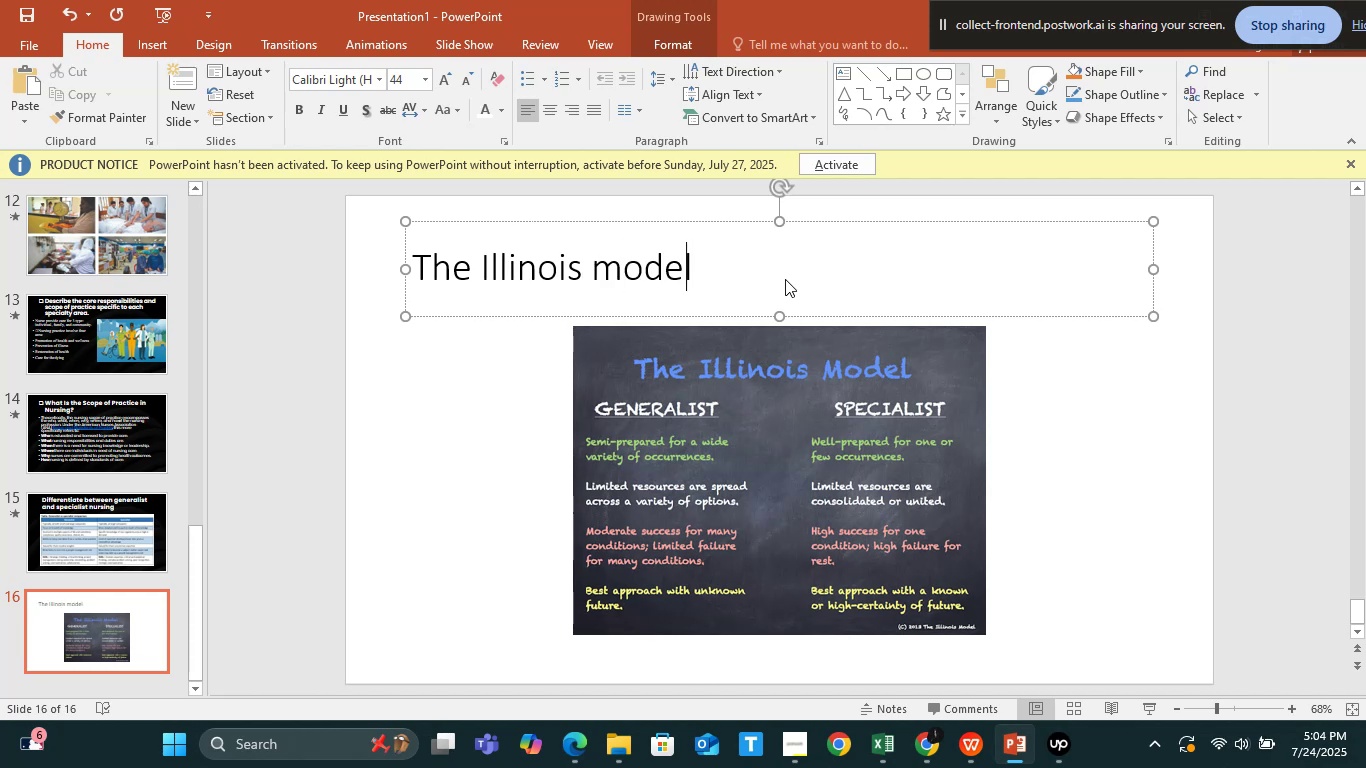 
key(ArrowLeft)
 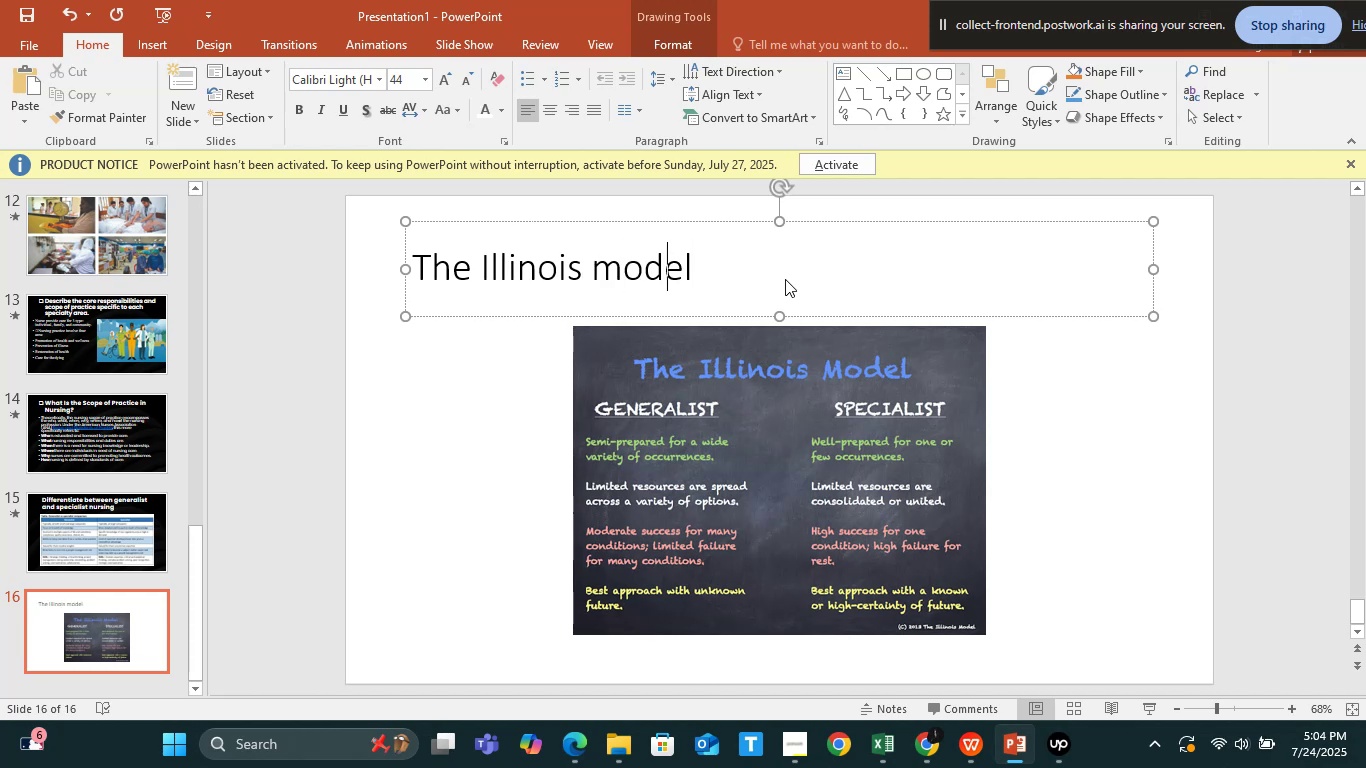 
key(ArrowLeft)
 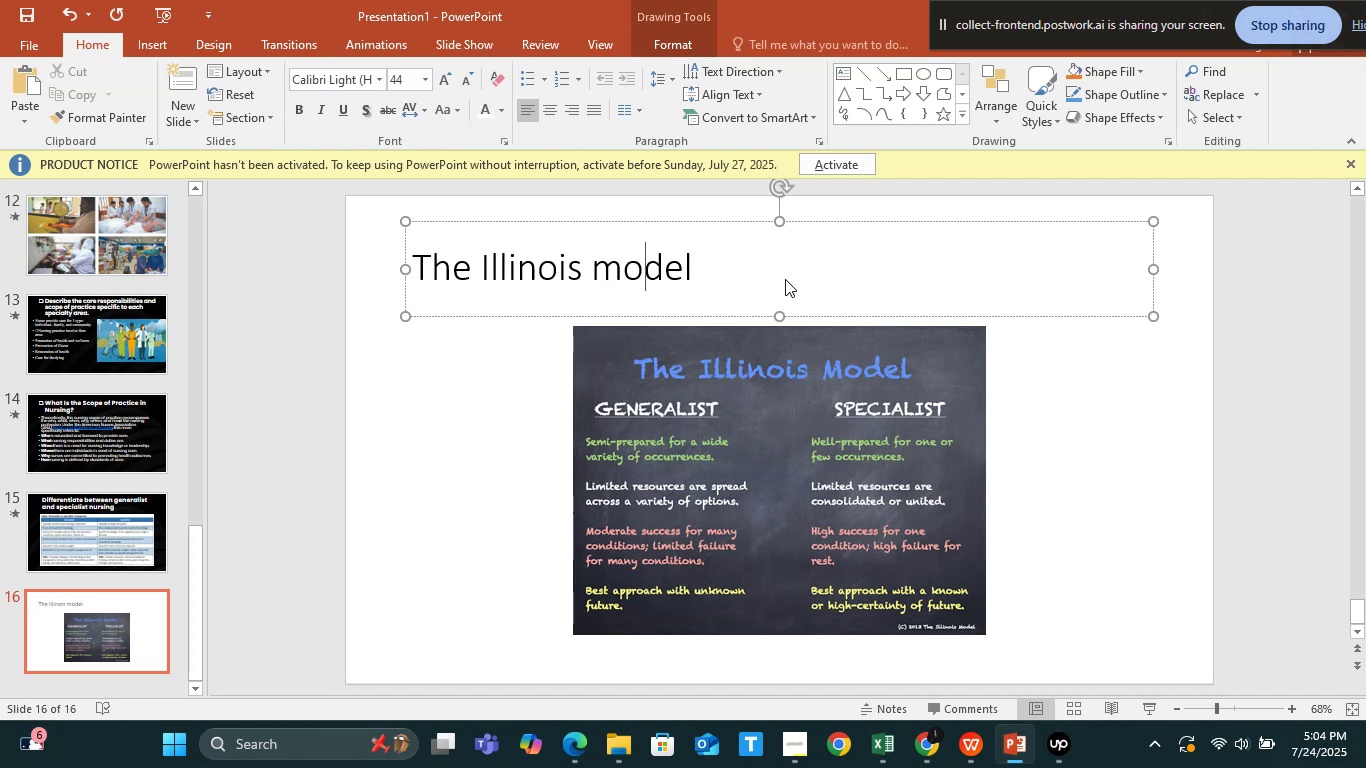 
key(ArrowLeft)
 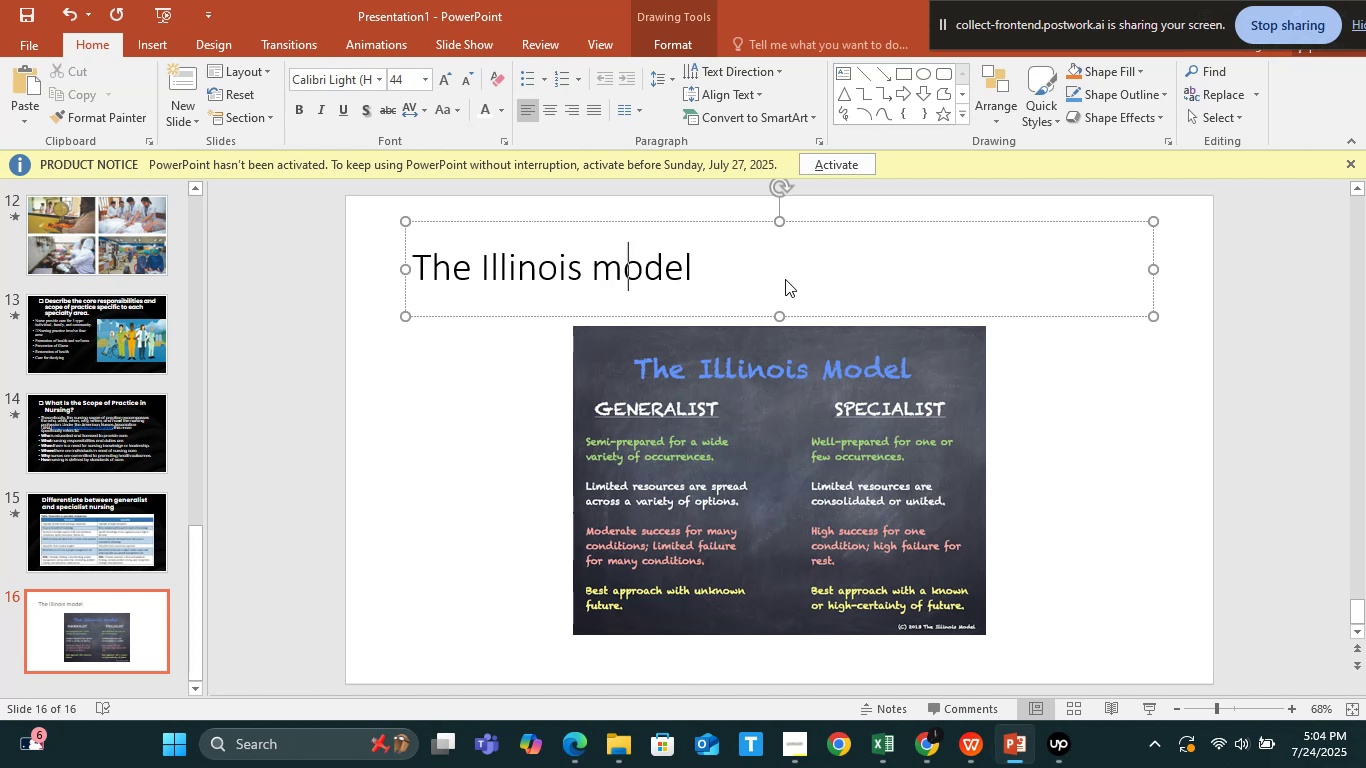 
key(ArrowLeft)
 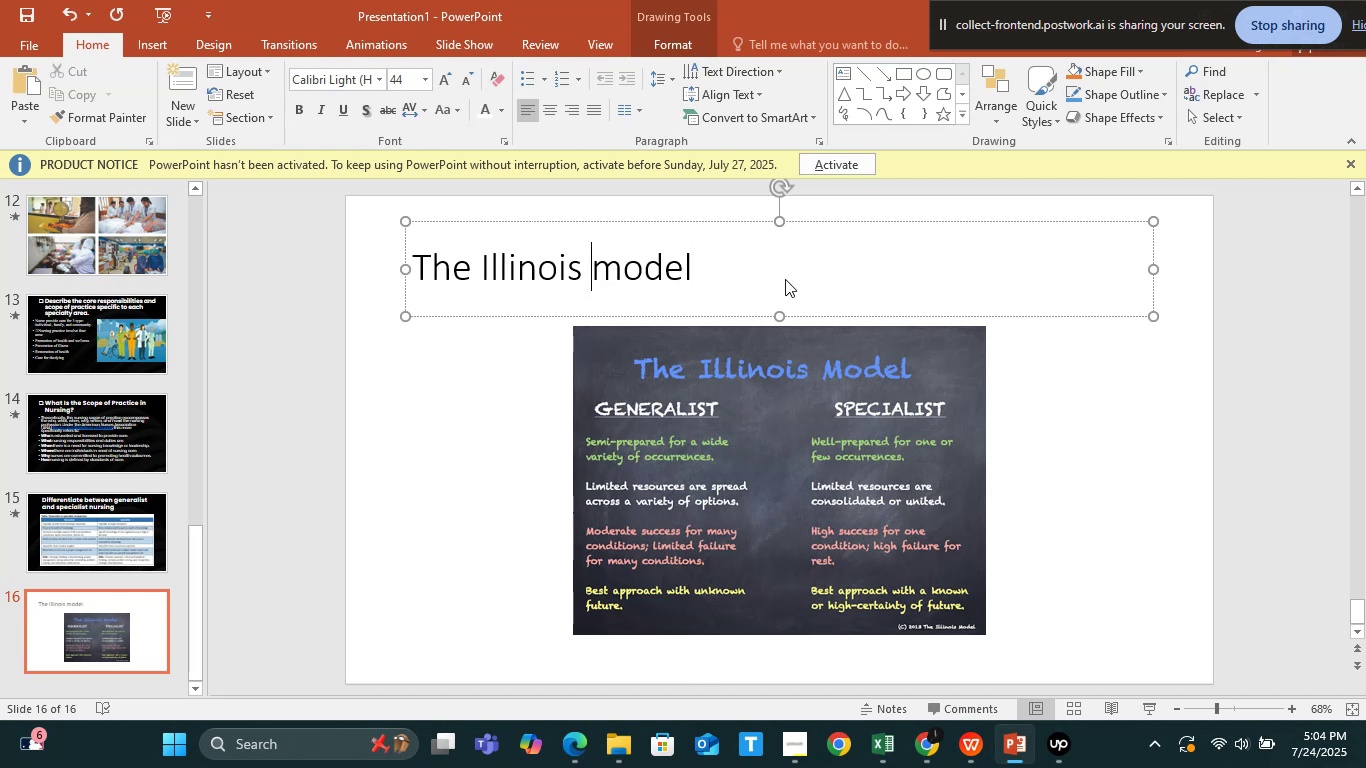 
key(ArrowRight)
 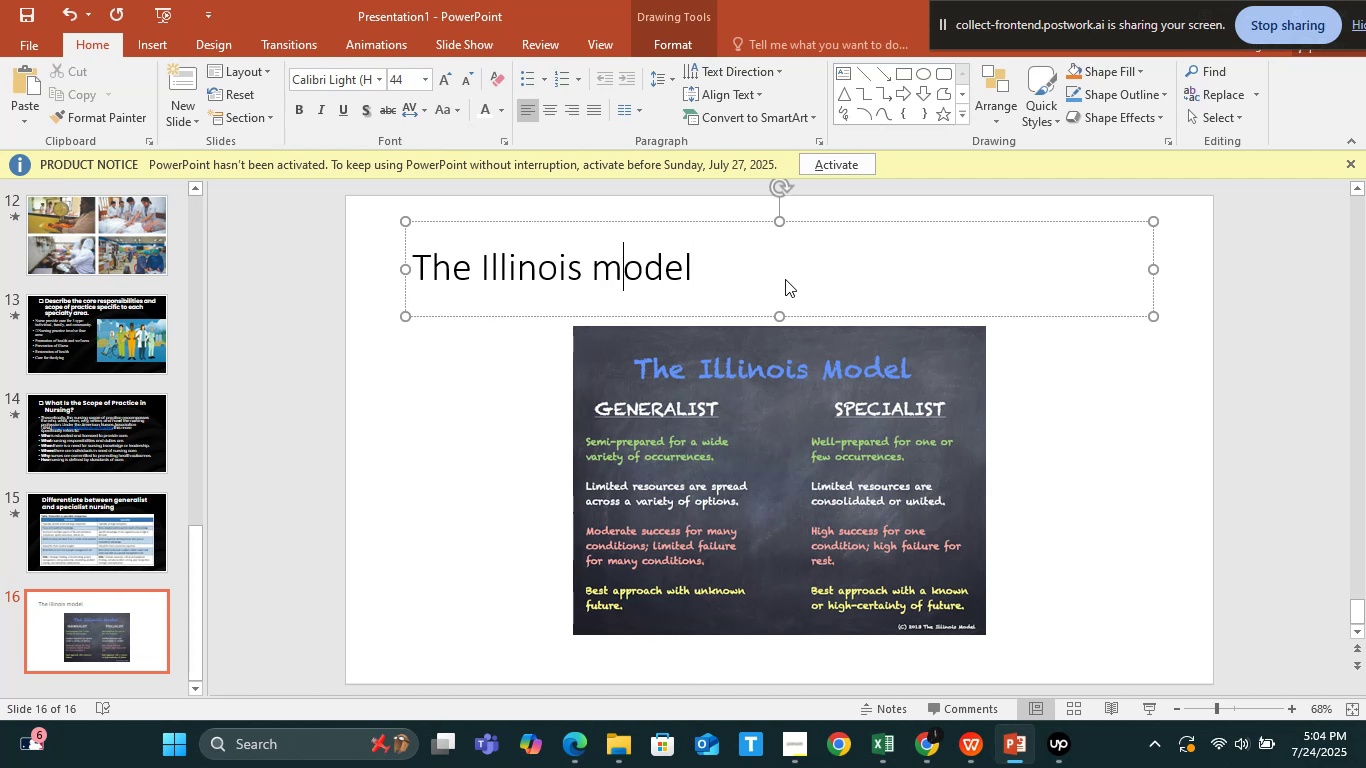 
key(Backspace)
 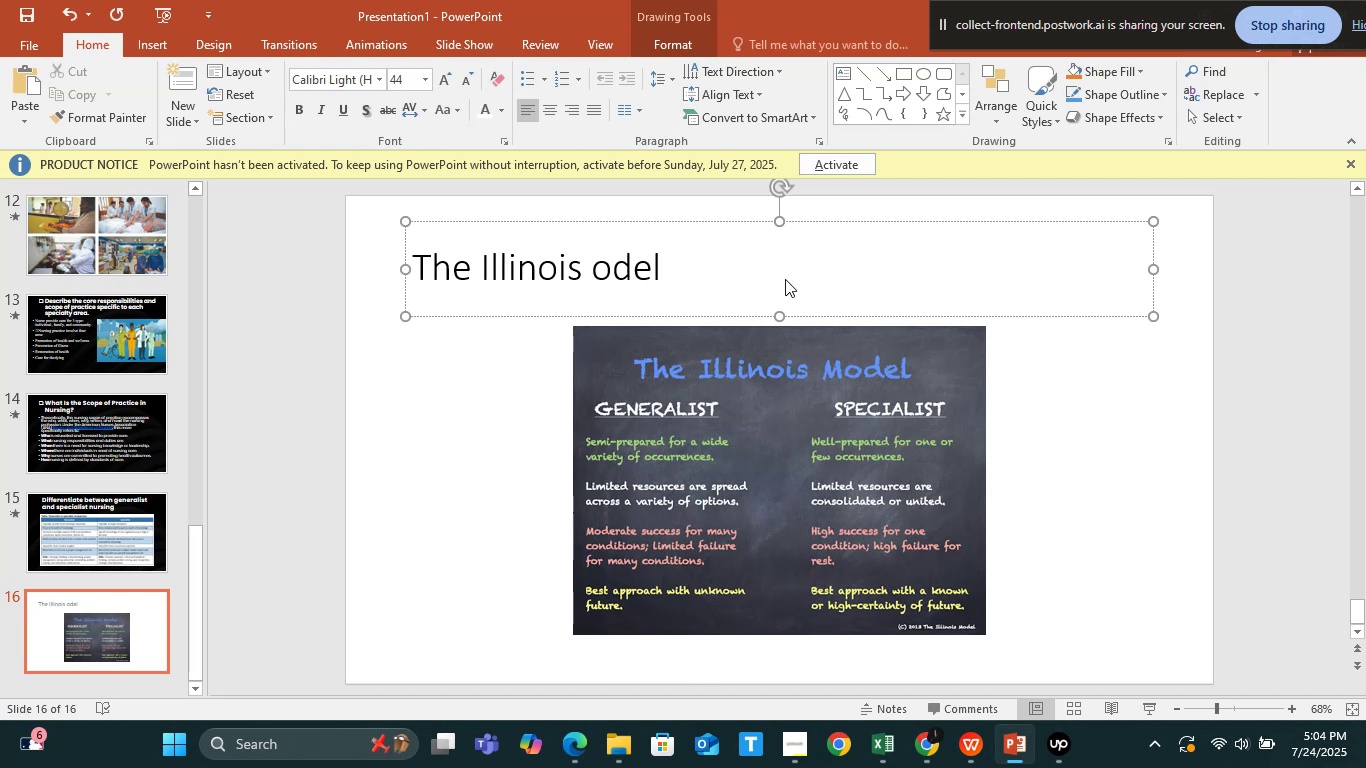 
key(CapsLock)
 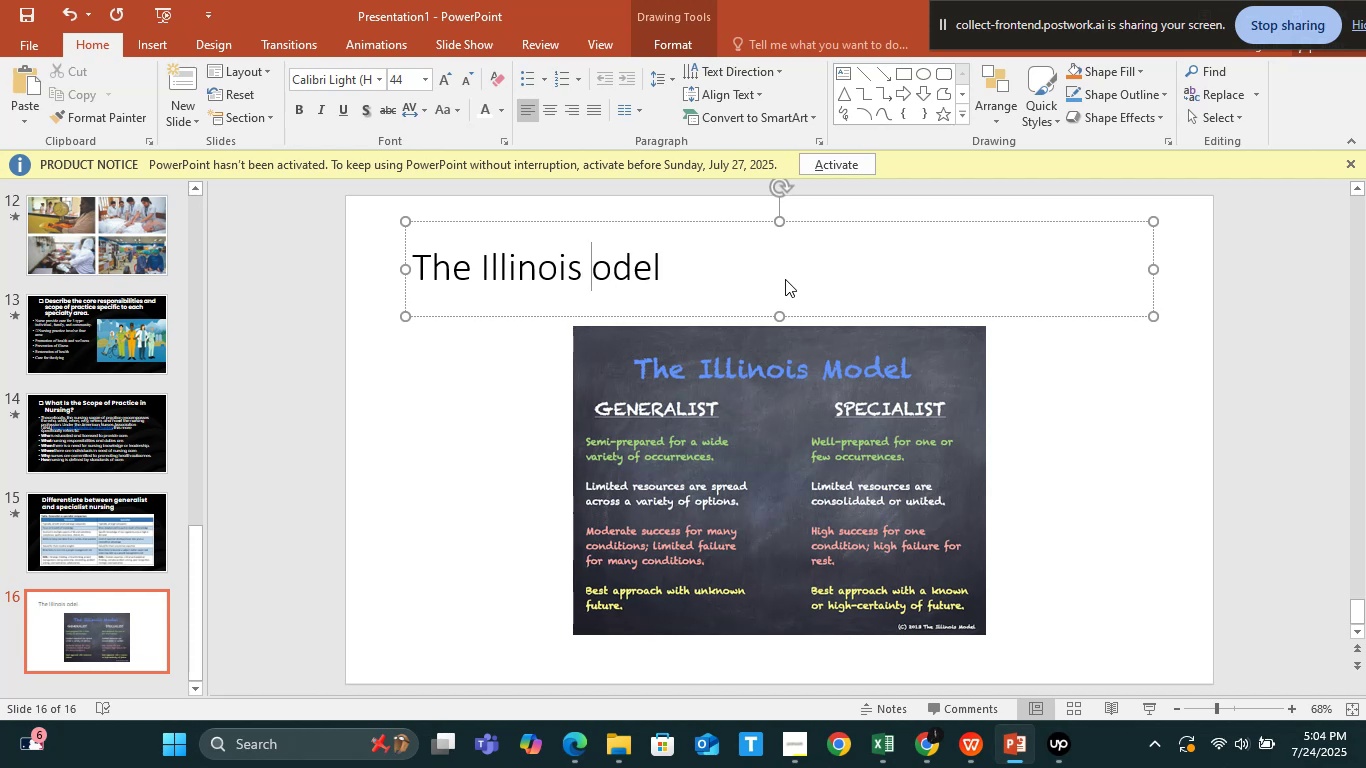 
key(M)
 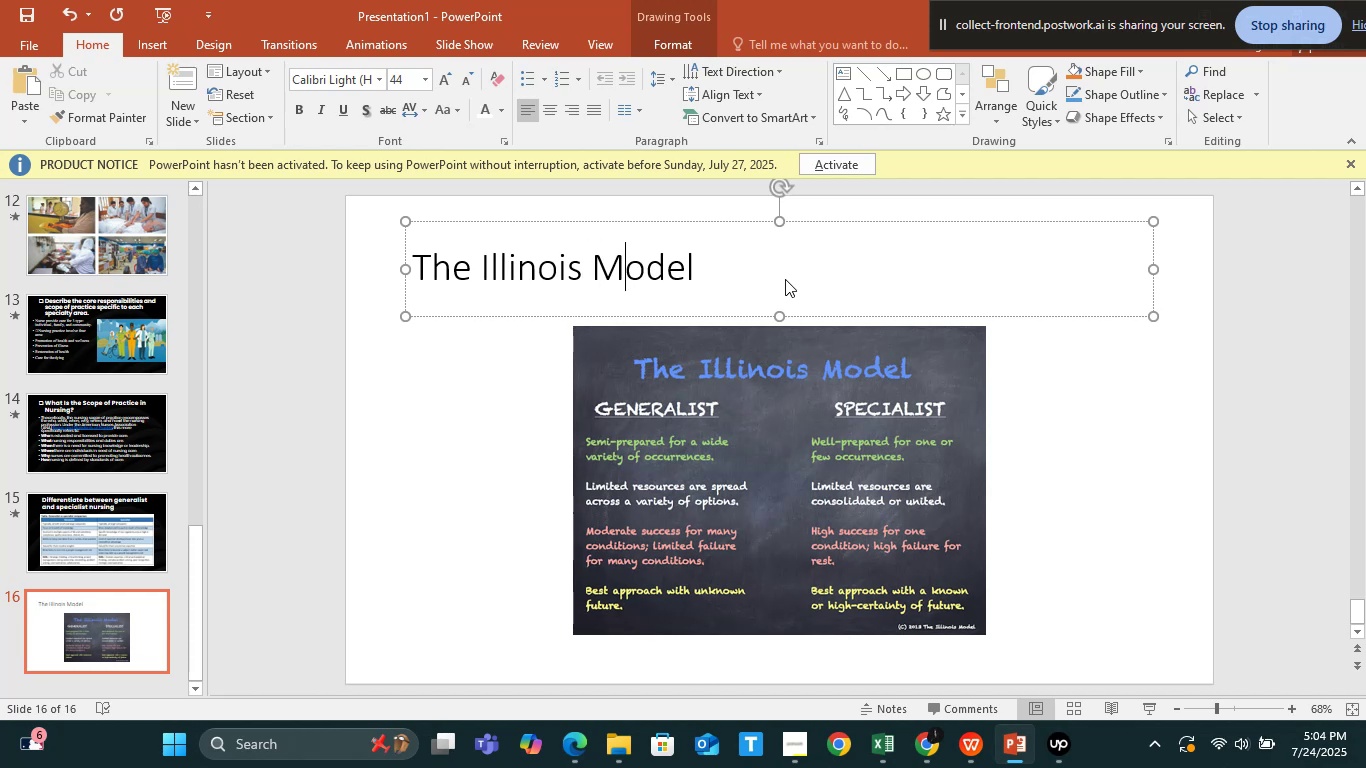 
key(ArrowLeft)
 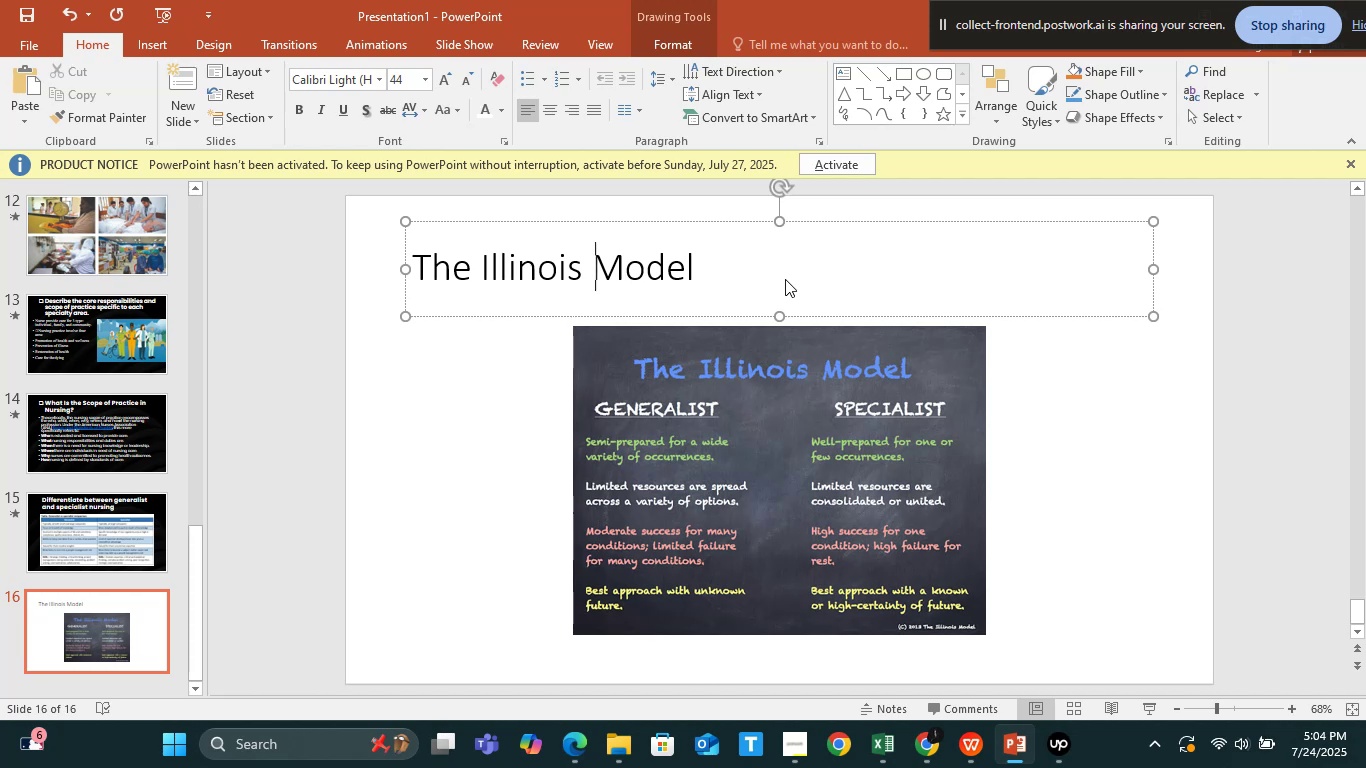 
key(ArrowLeft)
 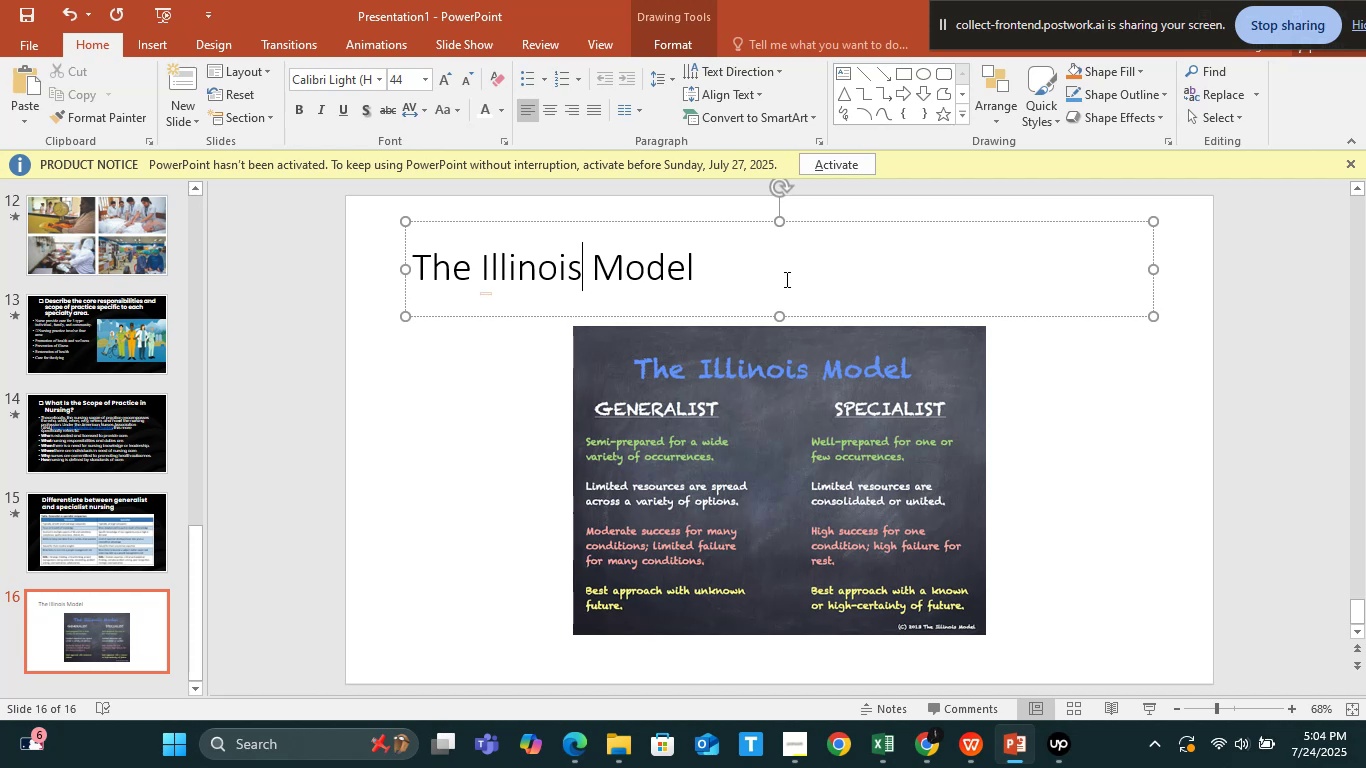 
key(ArrowLeft)
 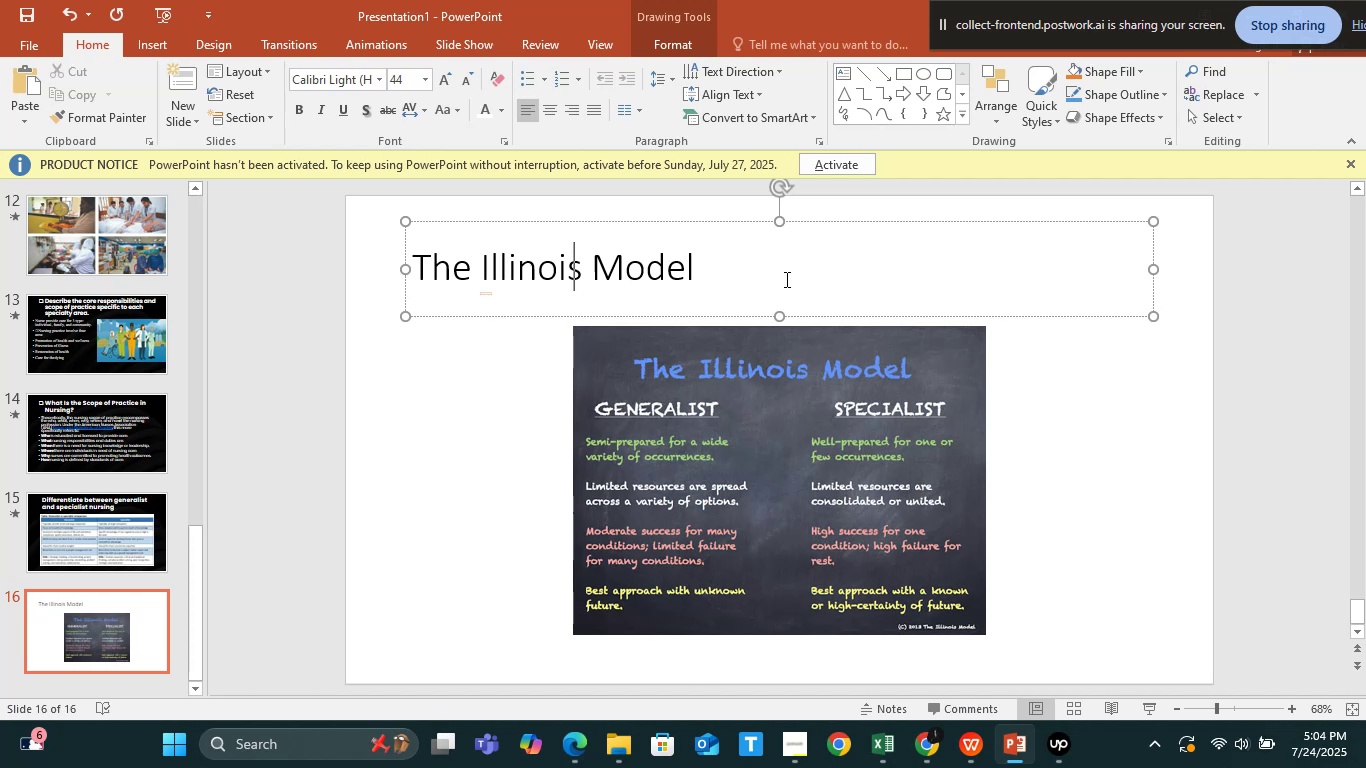 
key(ArrowLeft)
 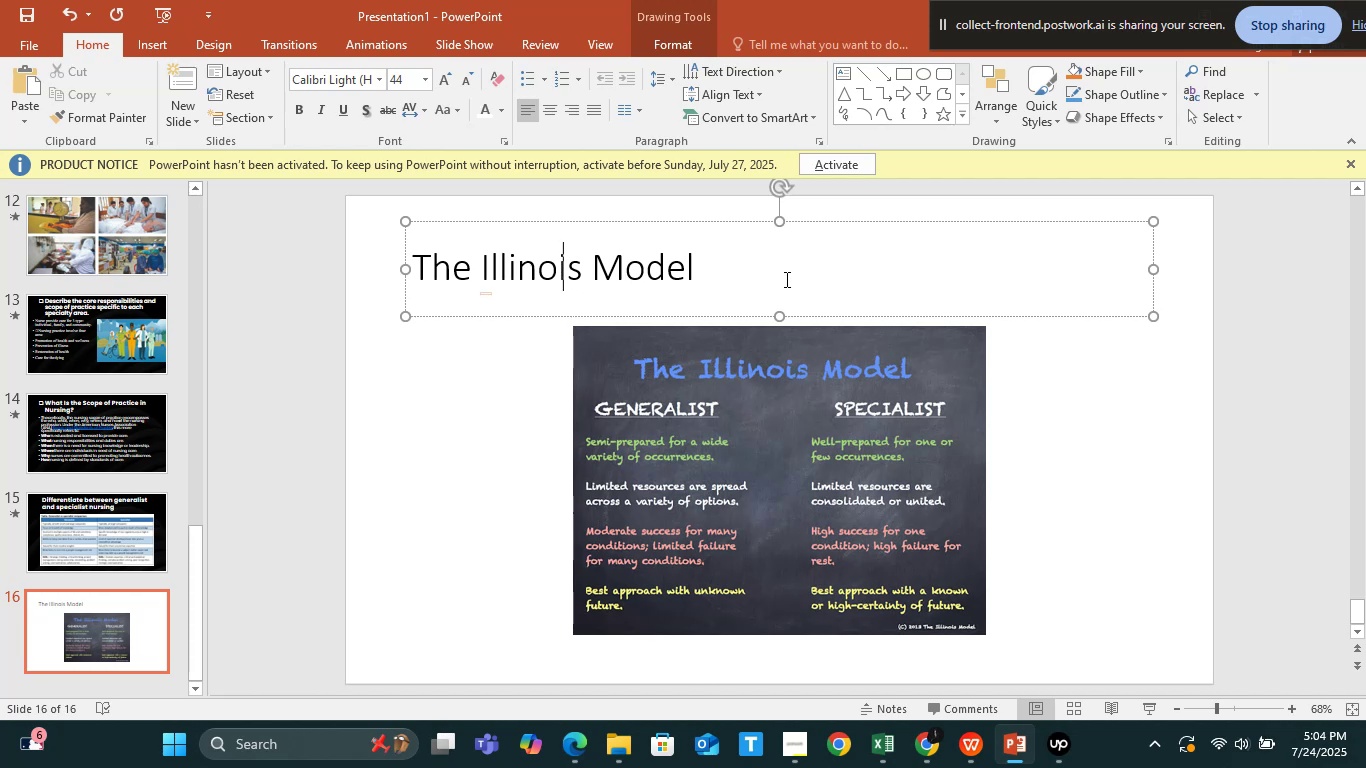 
key(ArrowLeft)
 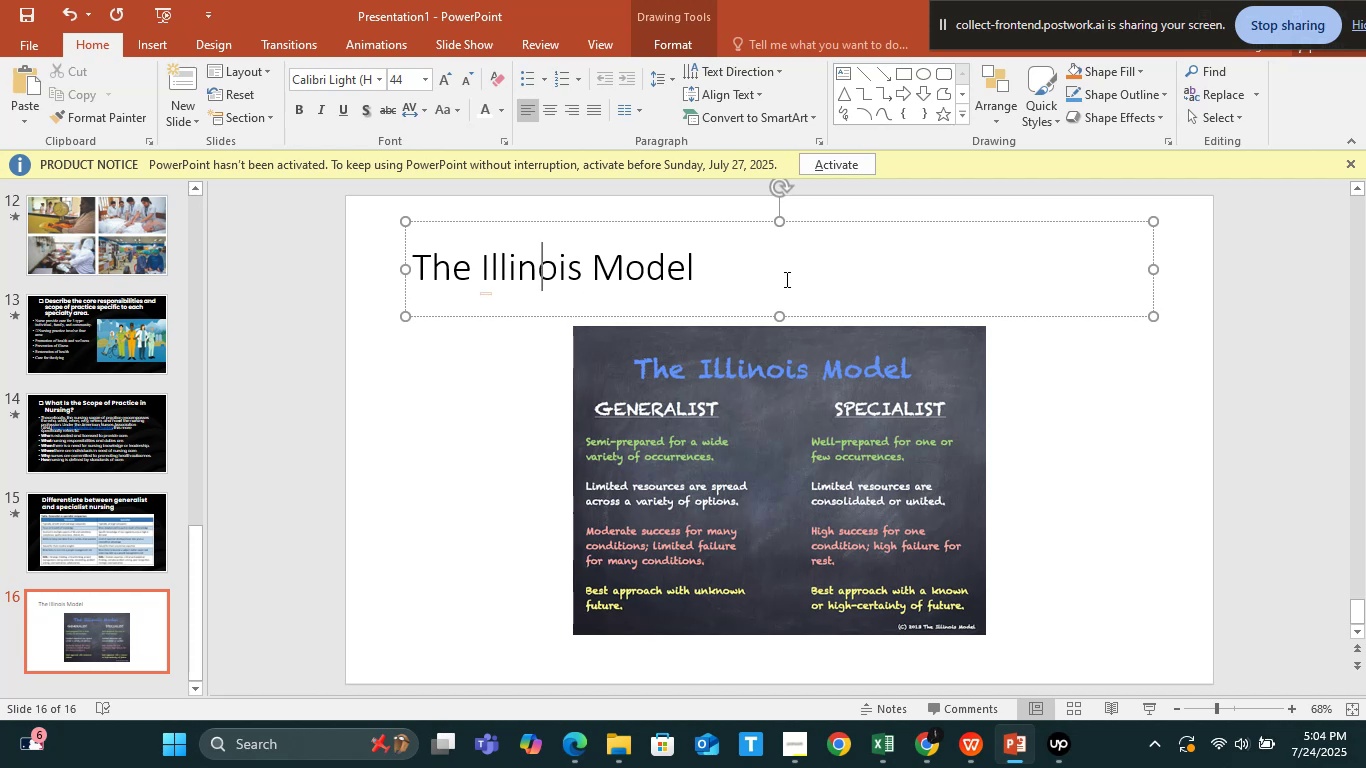 
key(ArrowLeft)
 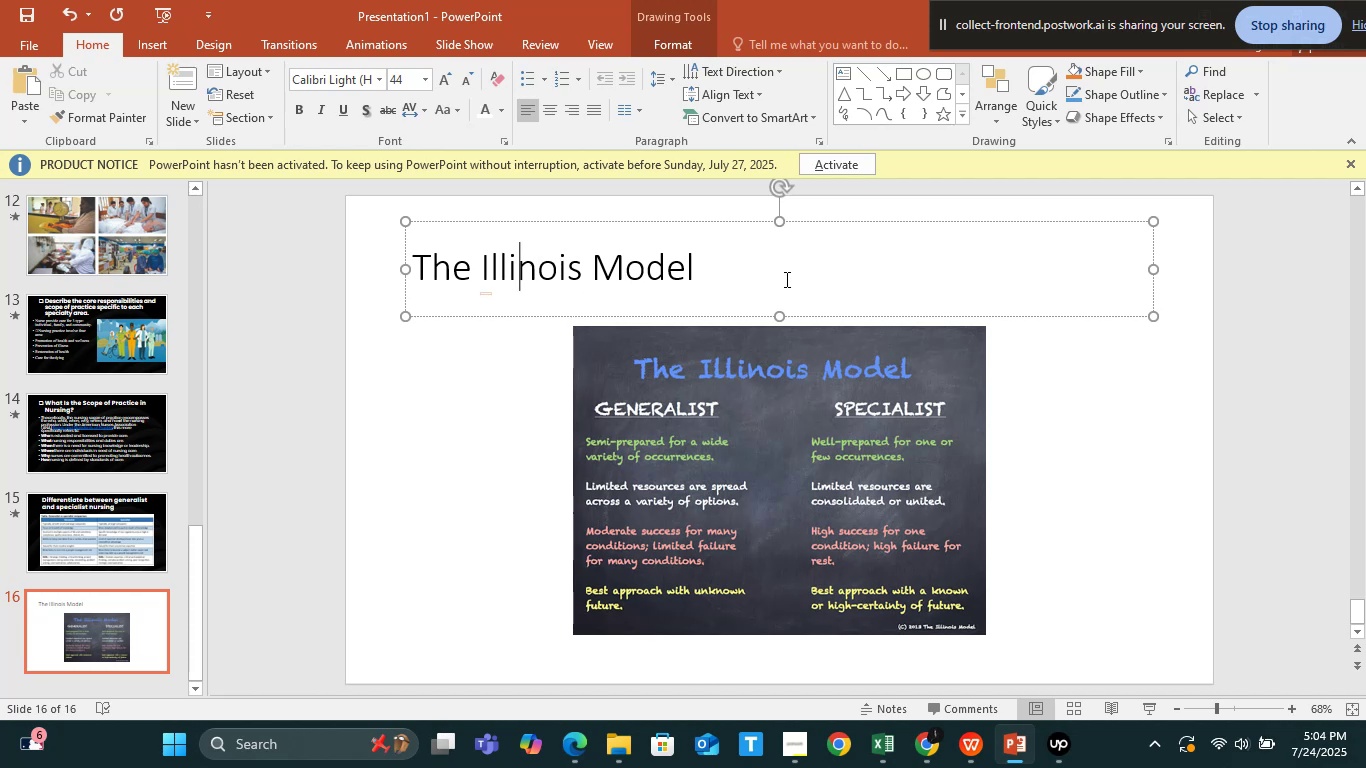 
key(ArrowLeft)
 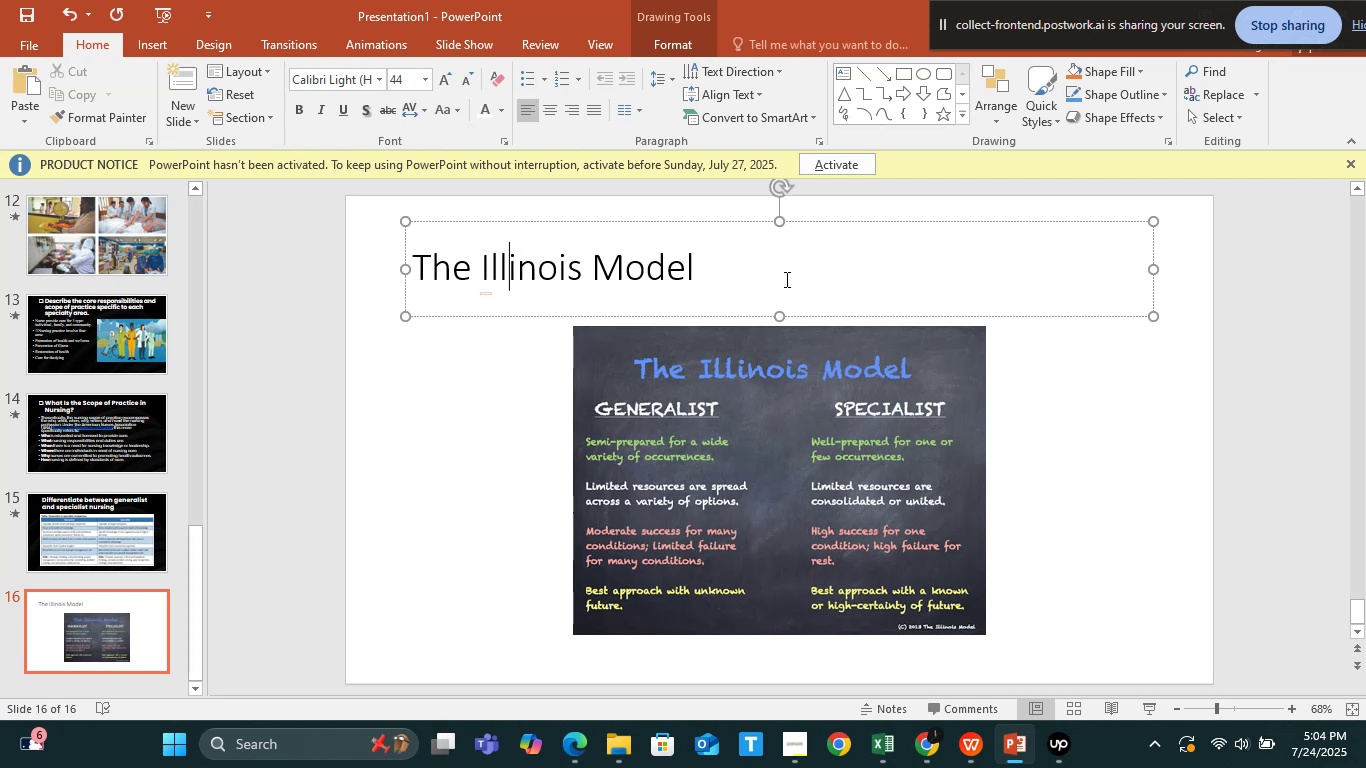 
key(ArrowLeft)
 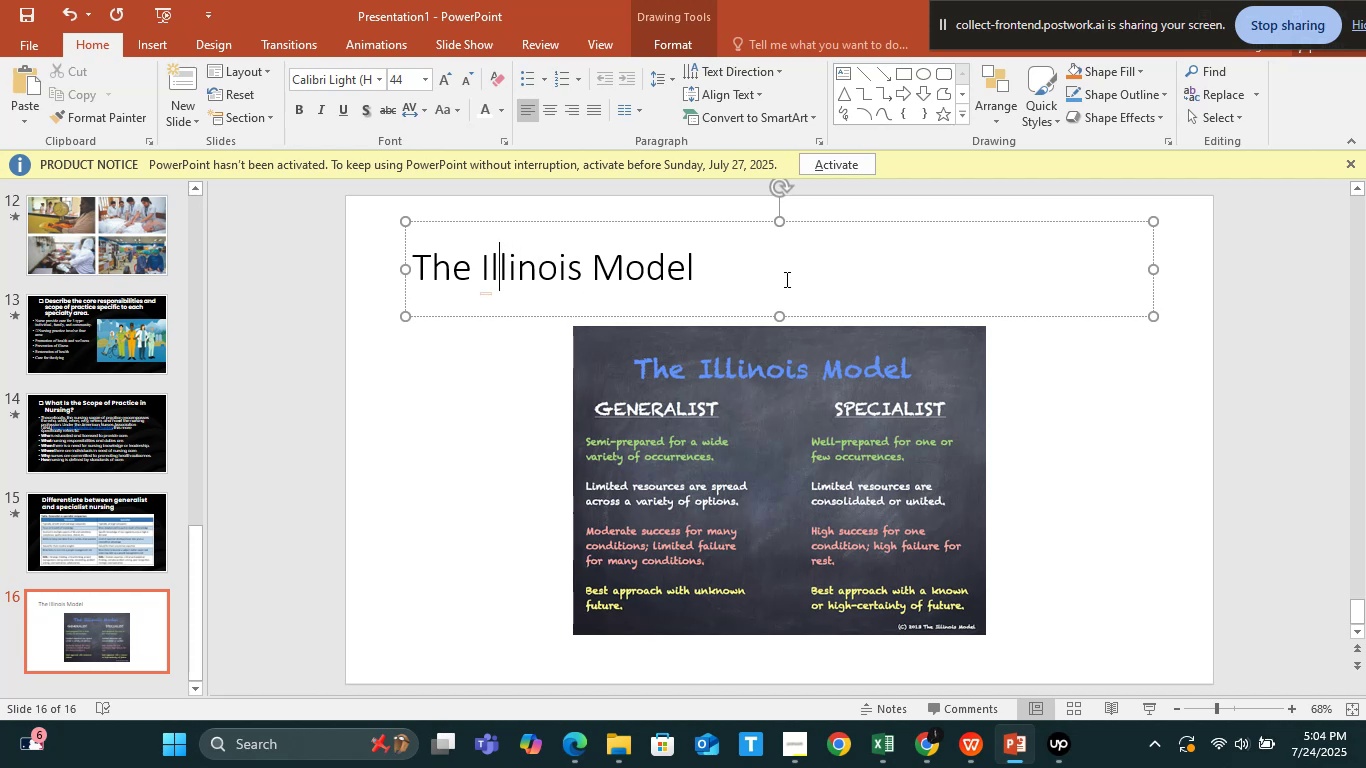 
key(ArrowLeft)
 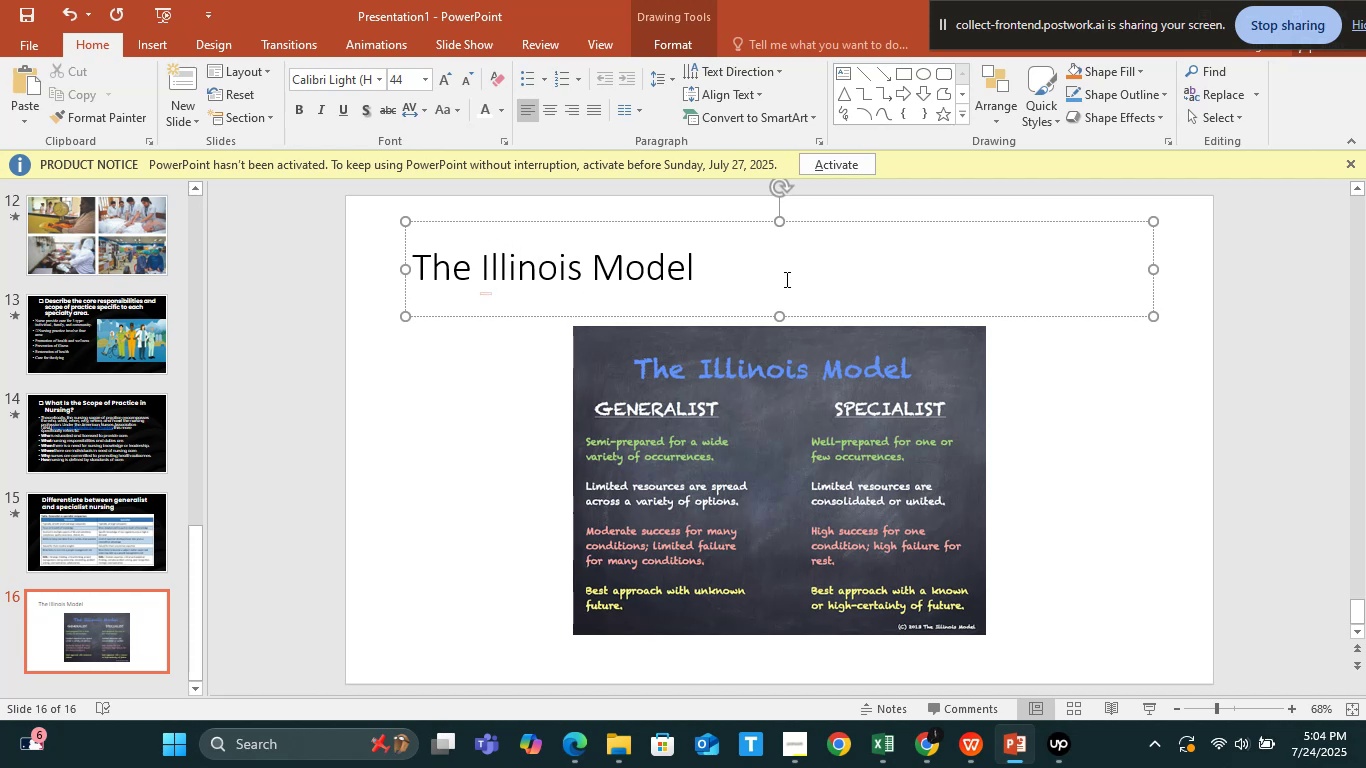 
key(Backspace)
 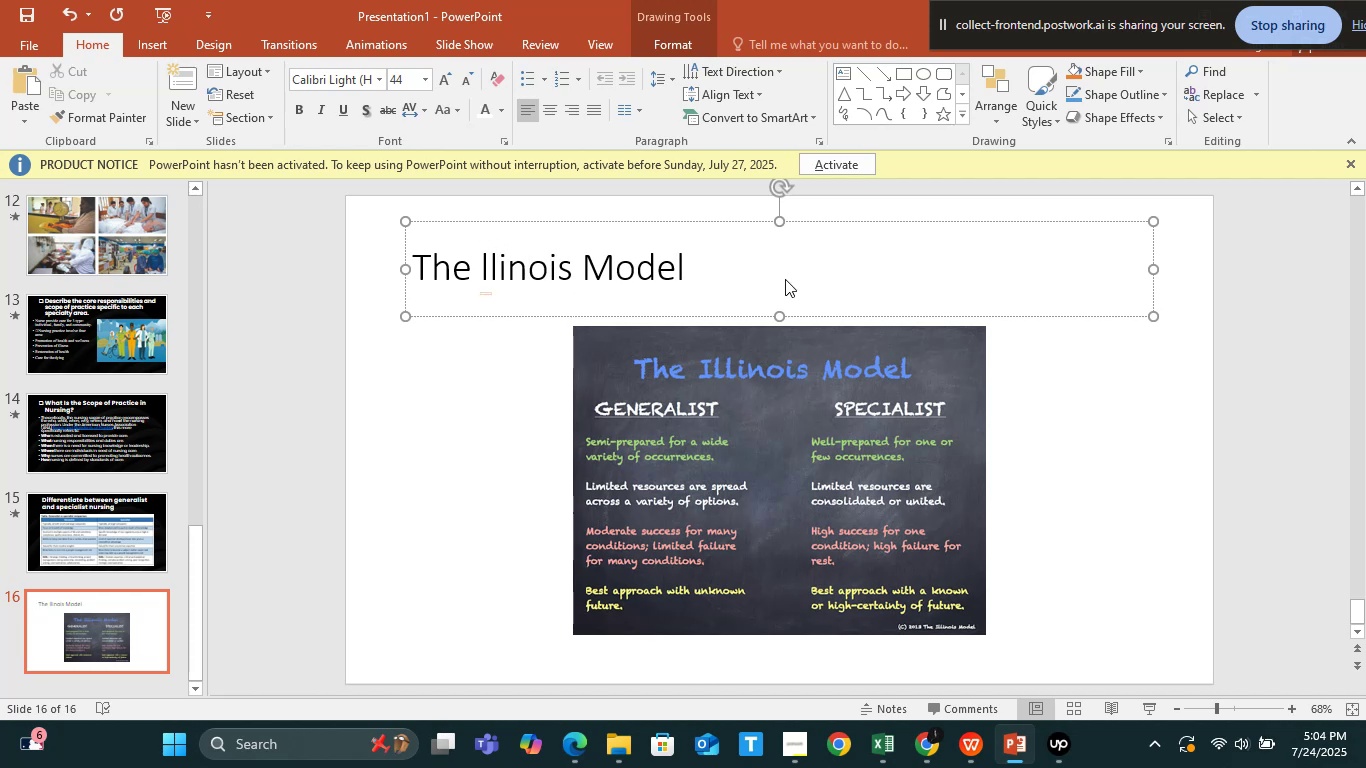 
key(CapsLock)
 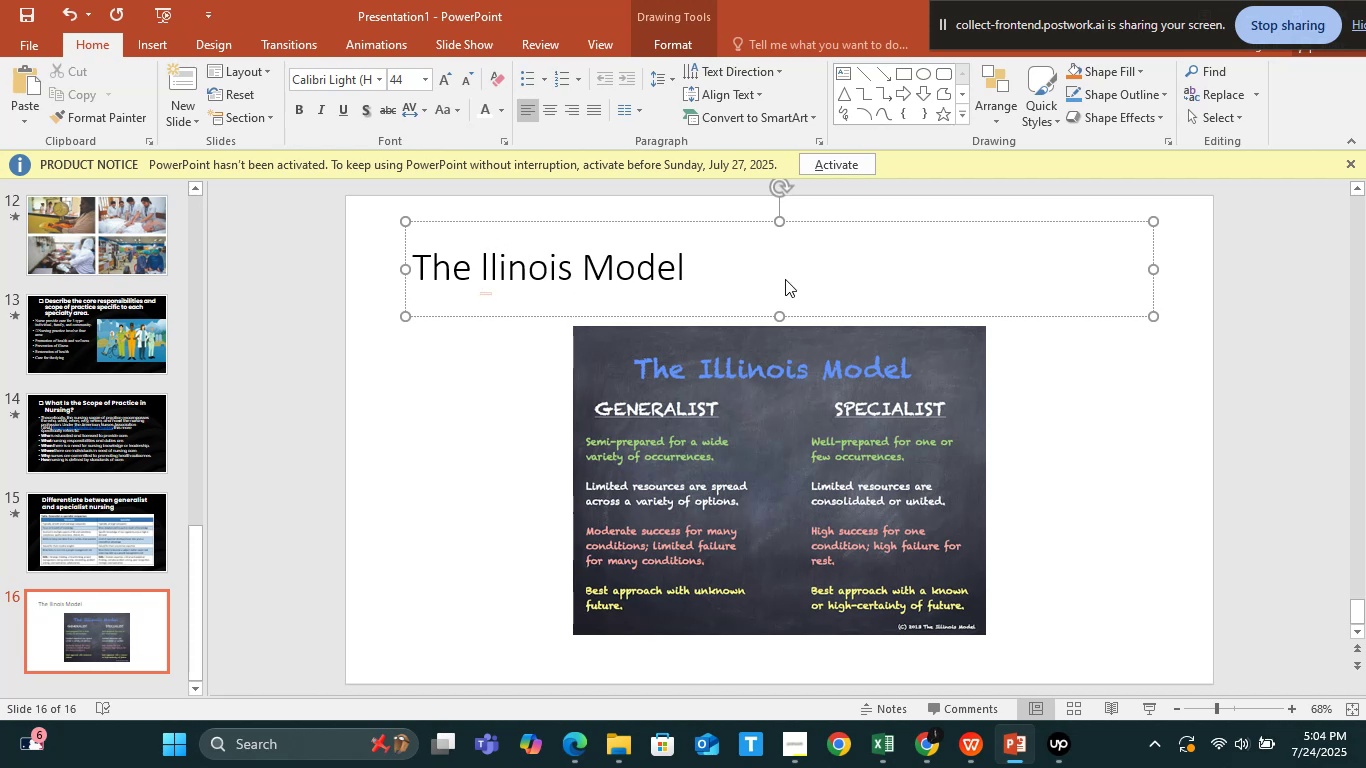 
key(CapsLock)
 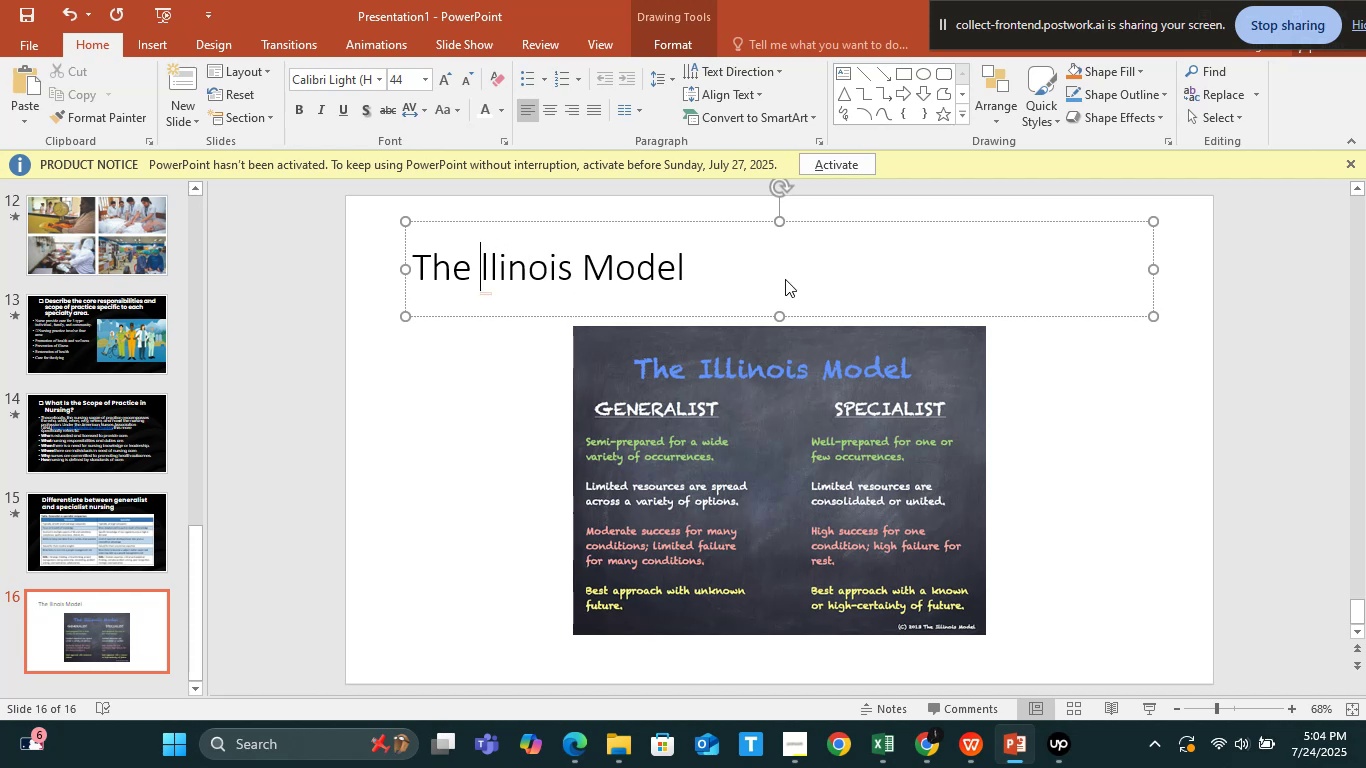 
key(I)
 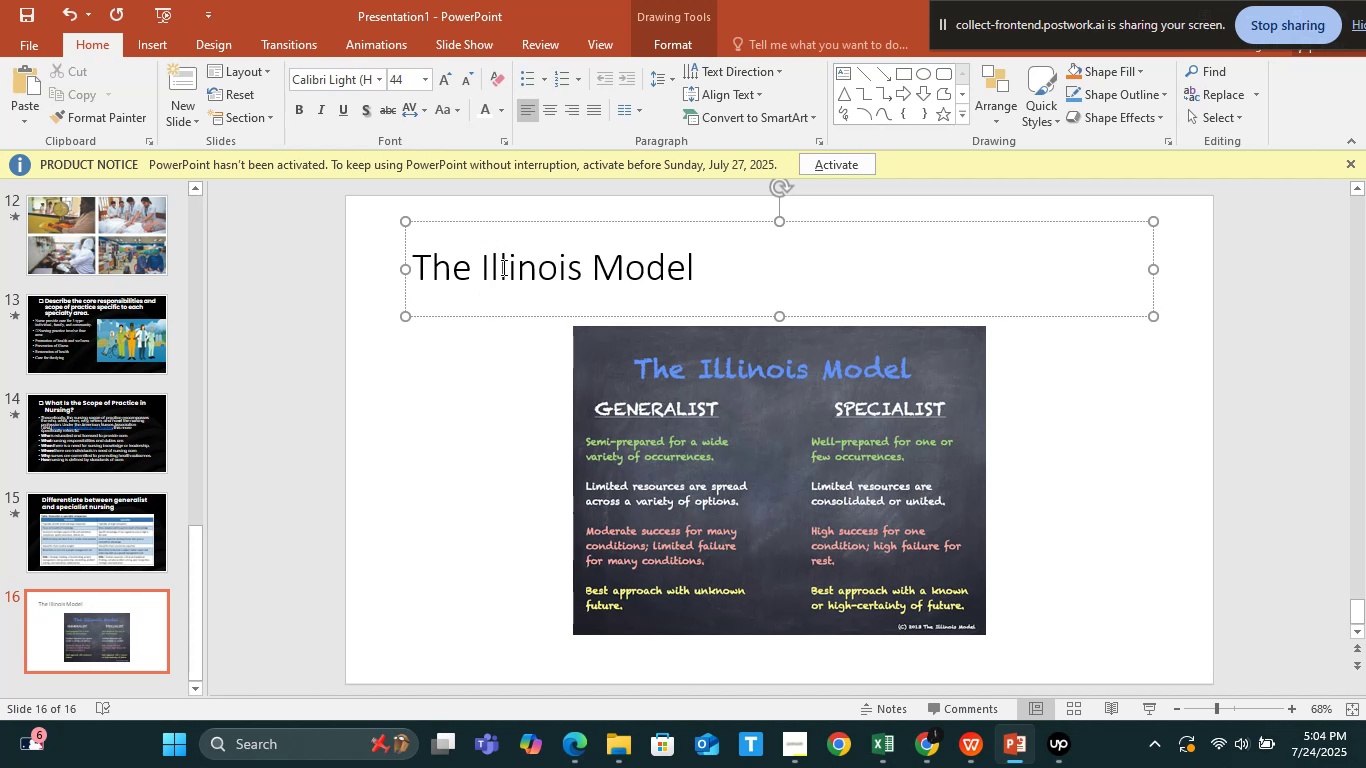 
wait(5.2)
 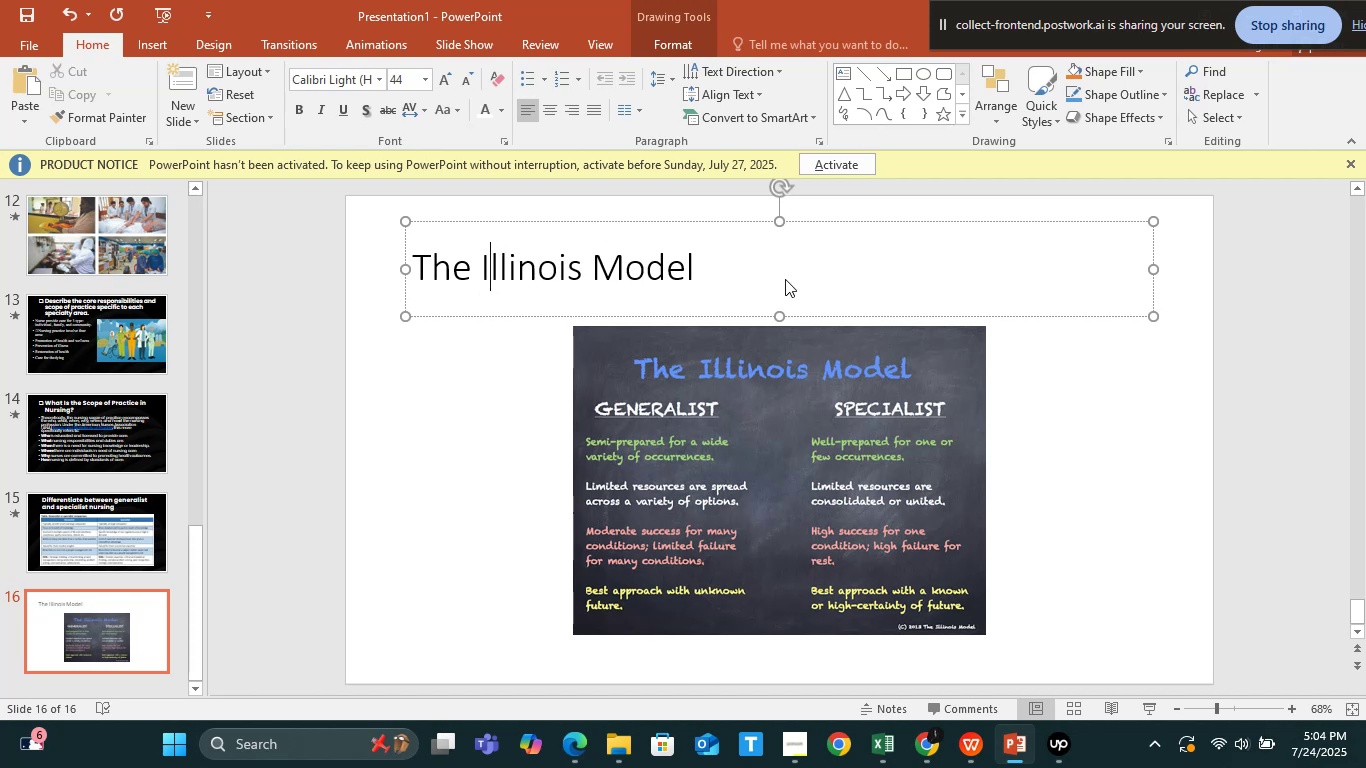 
left_click([722, 279])
 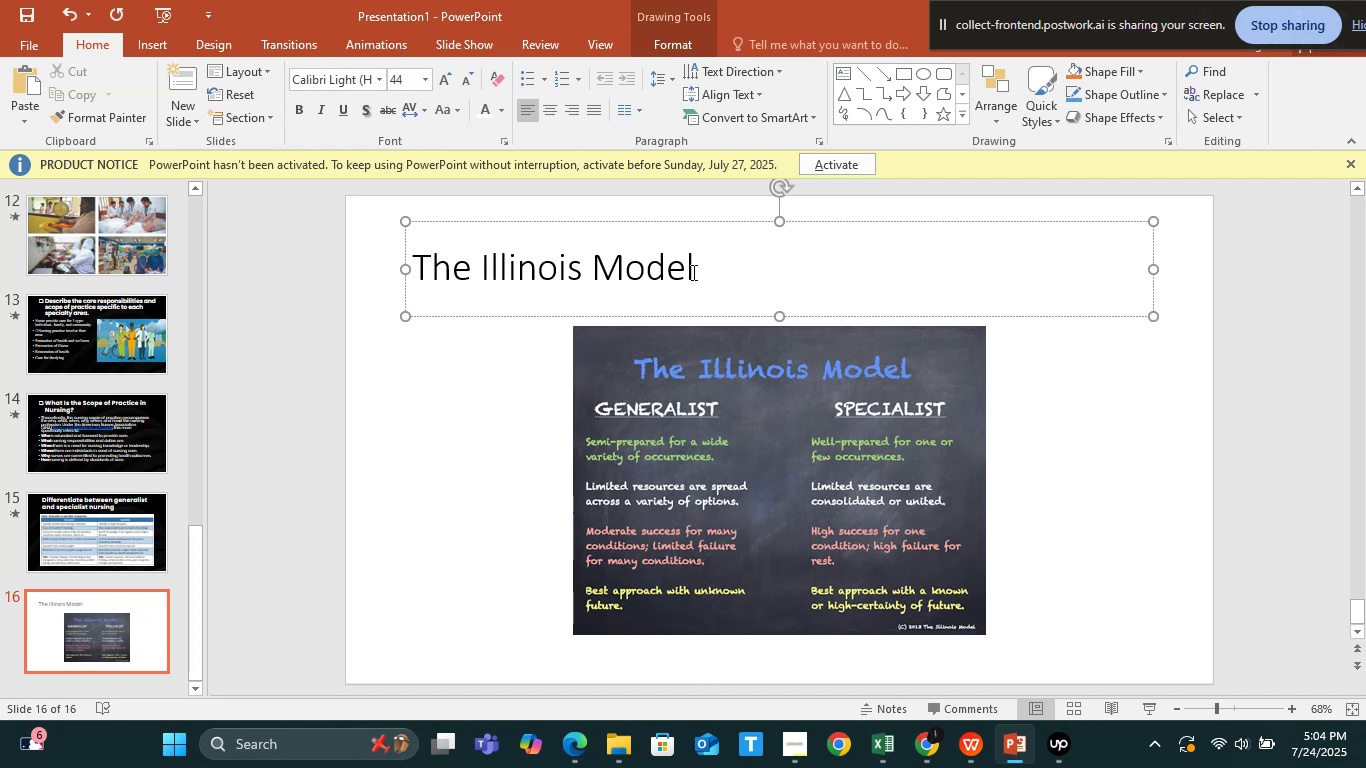 
left_click([692, 272])
 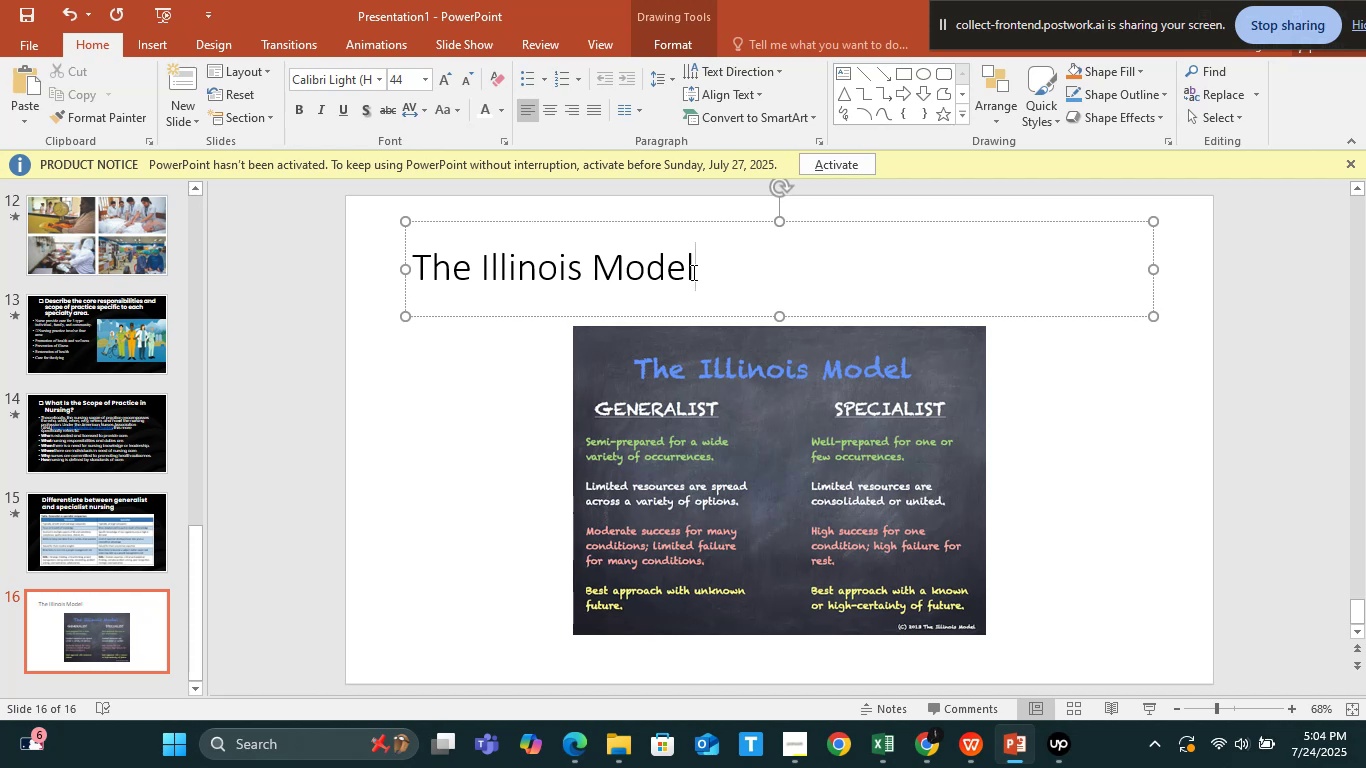 
key(Control+A)
 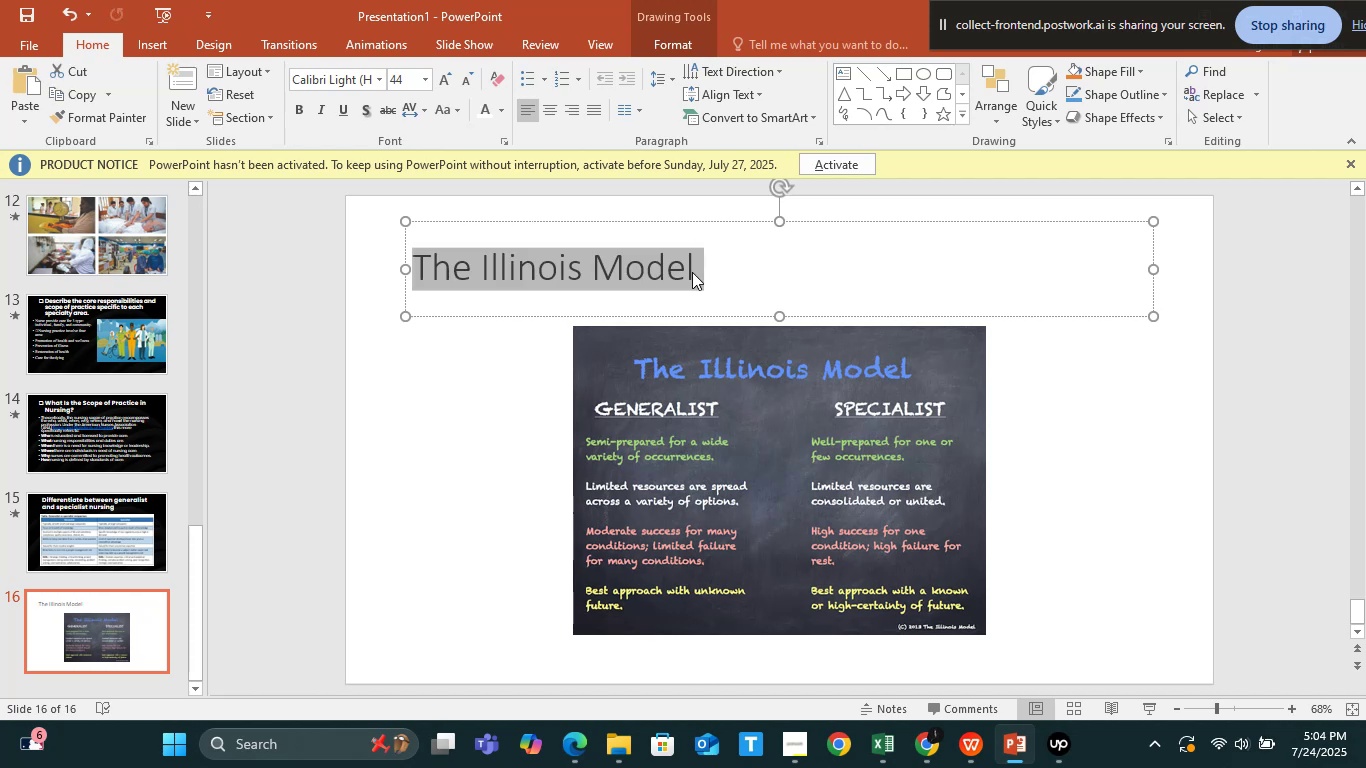 
key(CapsLock)
 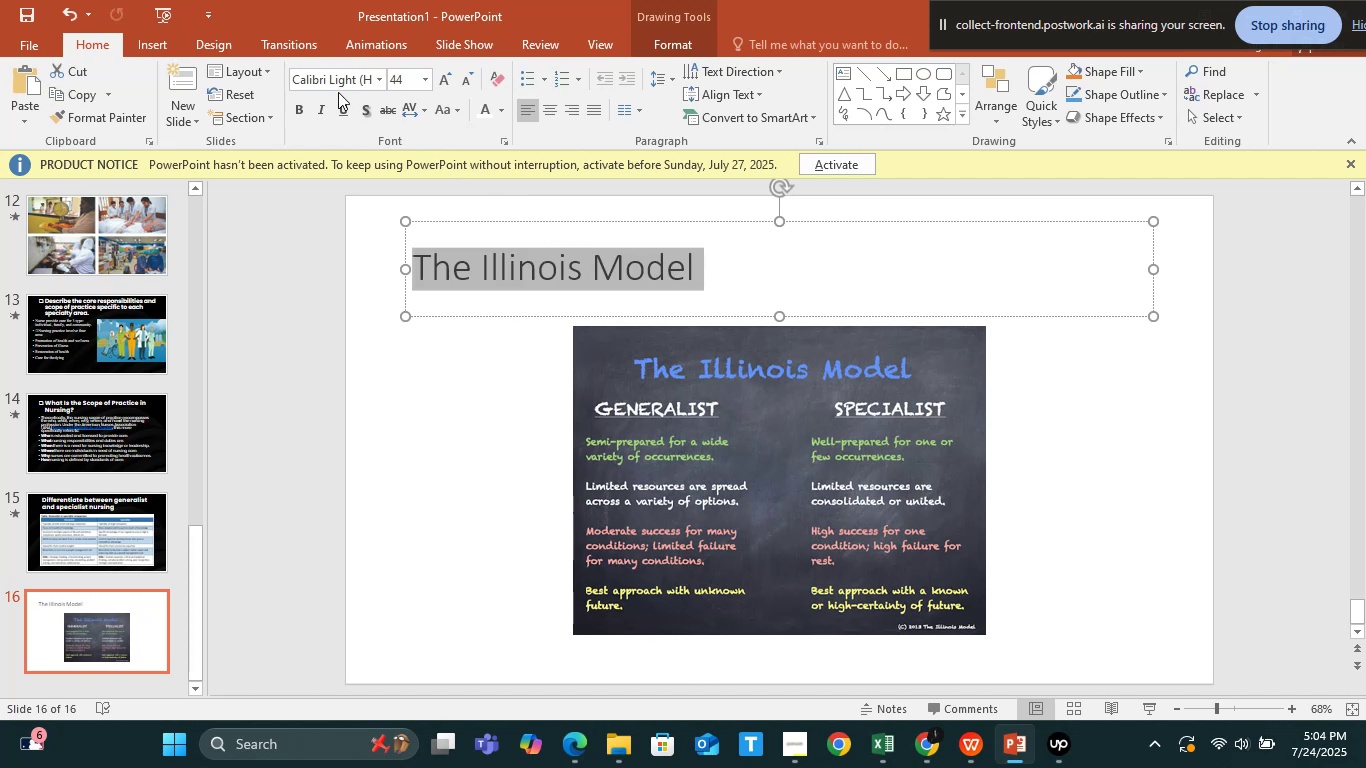 
left_click([337, 82])
 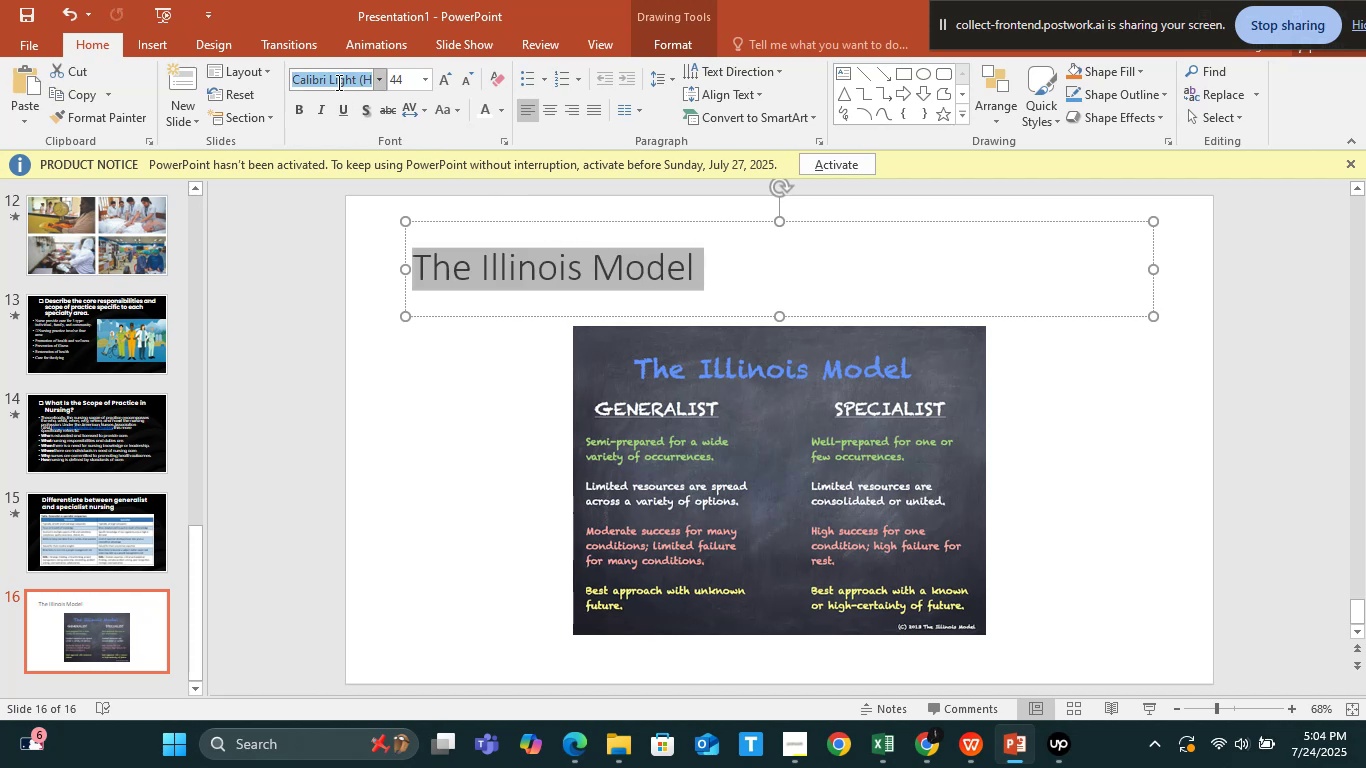 
type(po)
 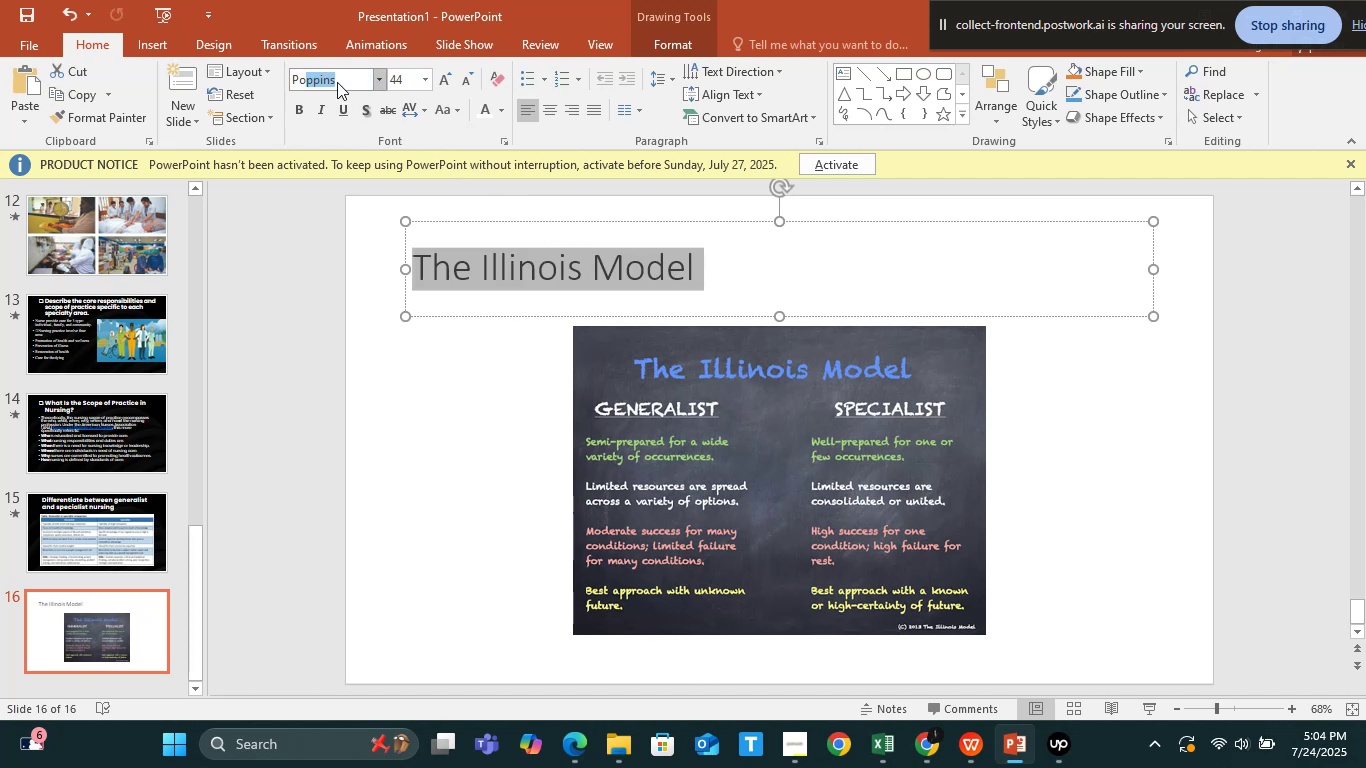 
key(Enter)
 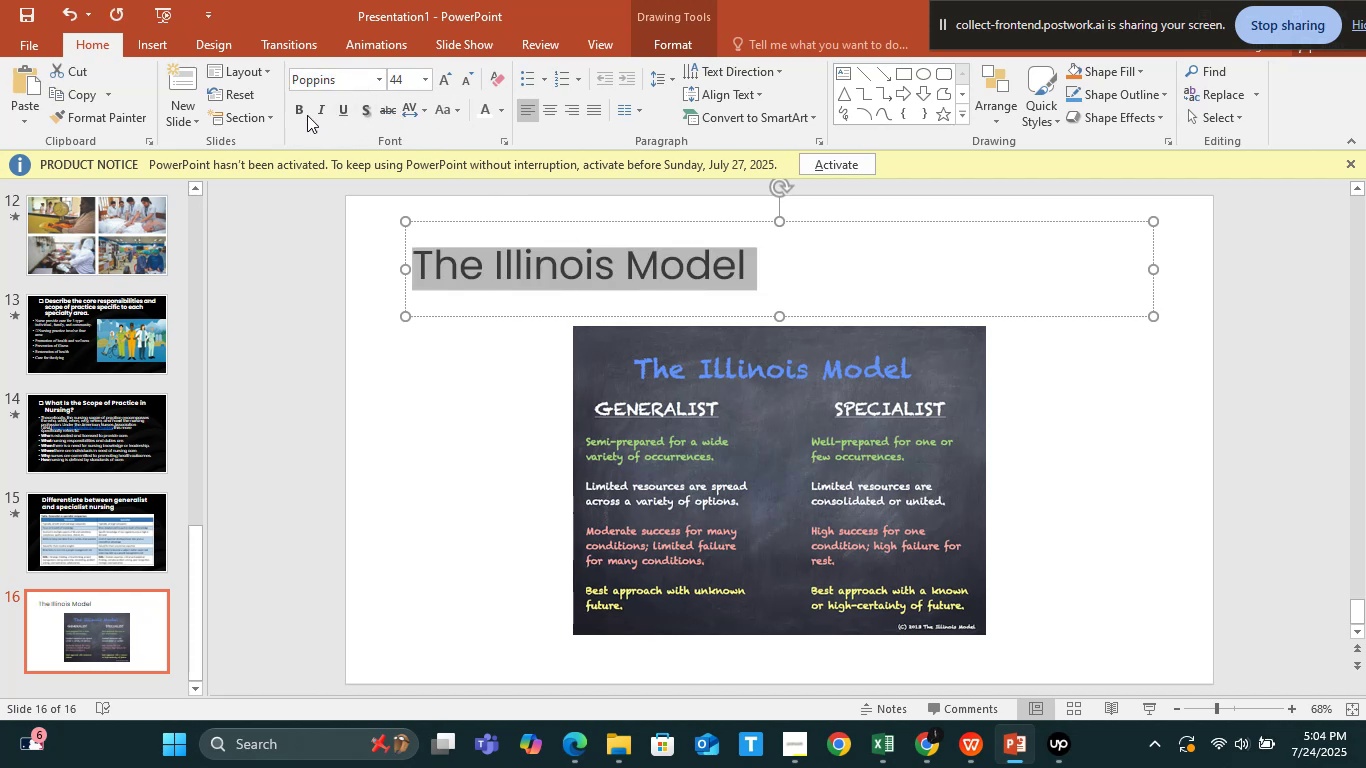 
left_click([305, 114])
 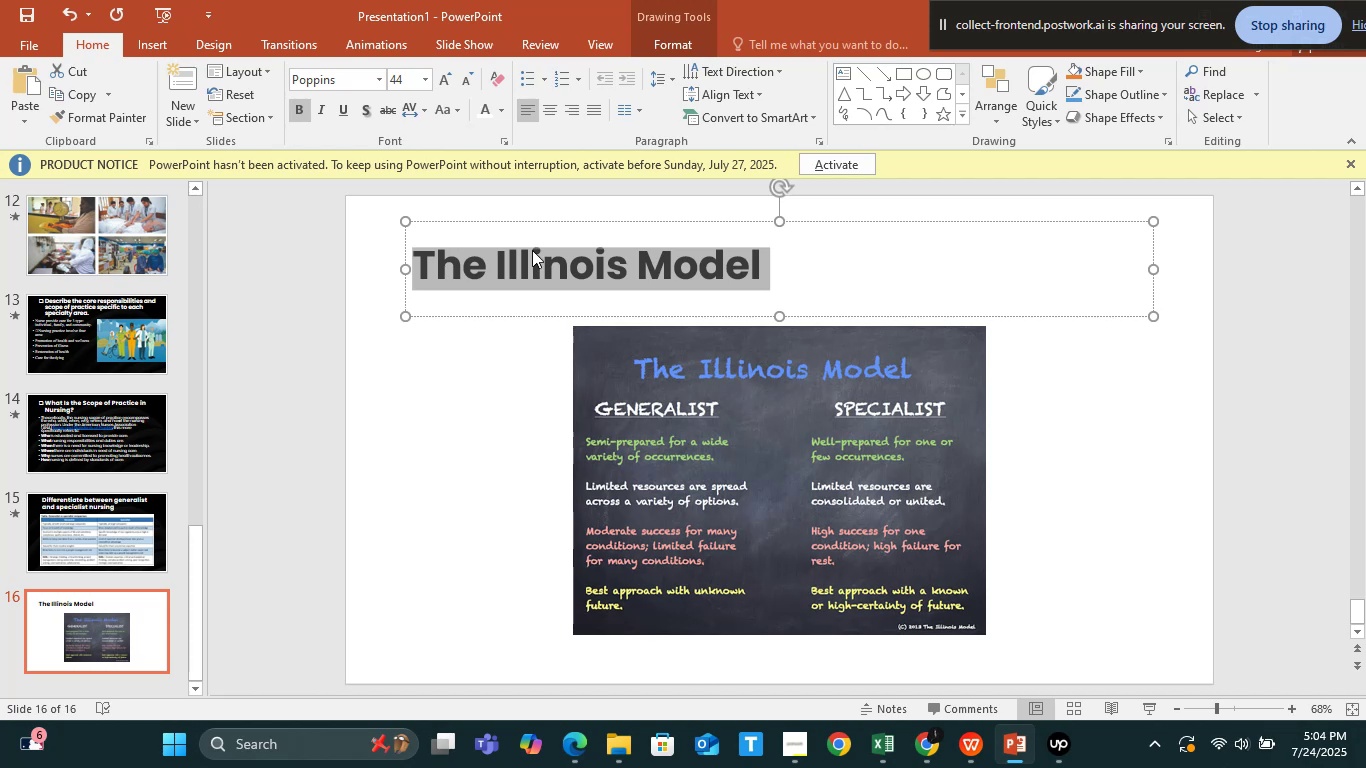 
left_click([625, 465])
 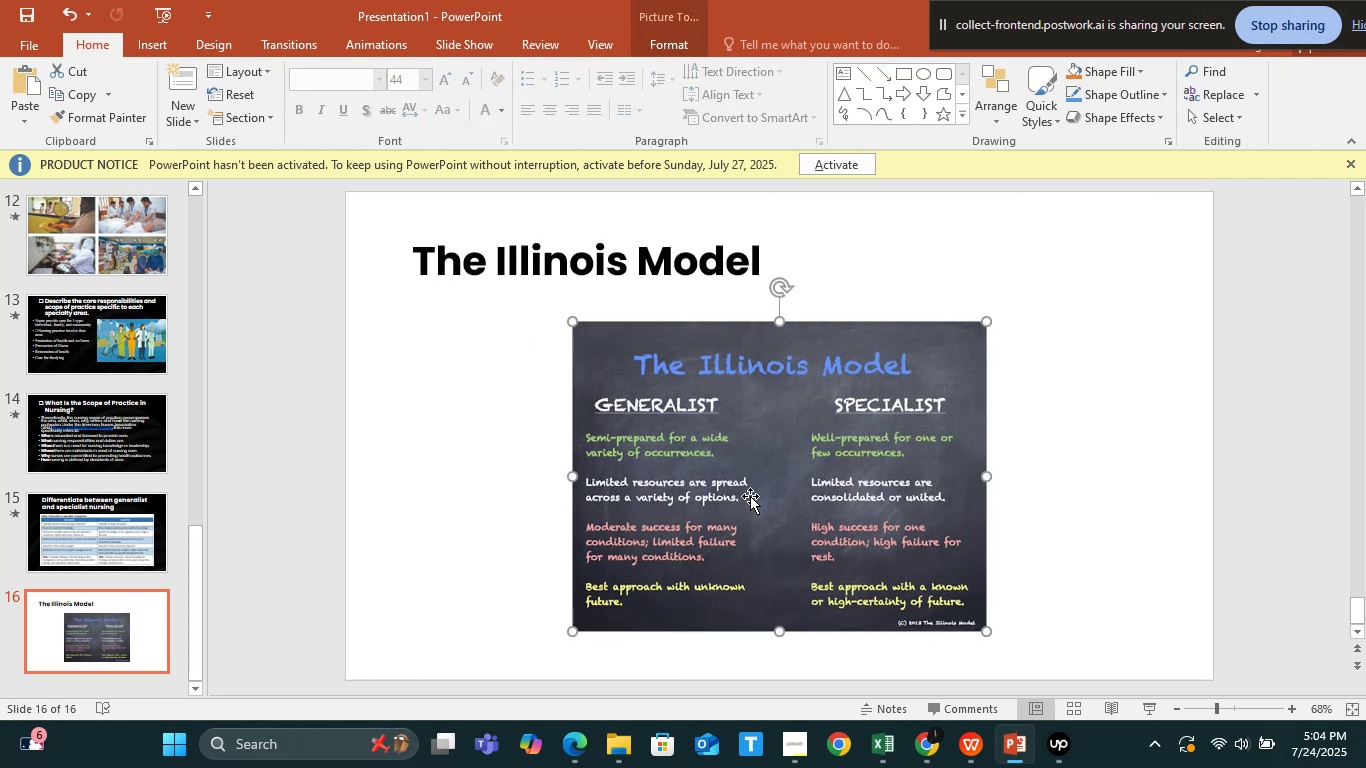 
left_click_drag(start_coordinate=[745, 434], to_coordinate=[737, 481])
 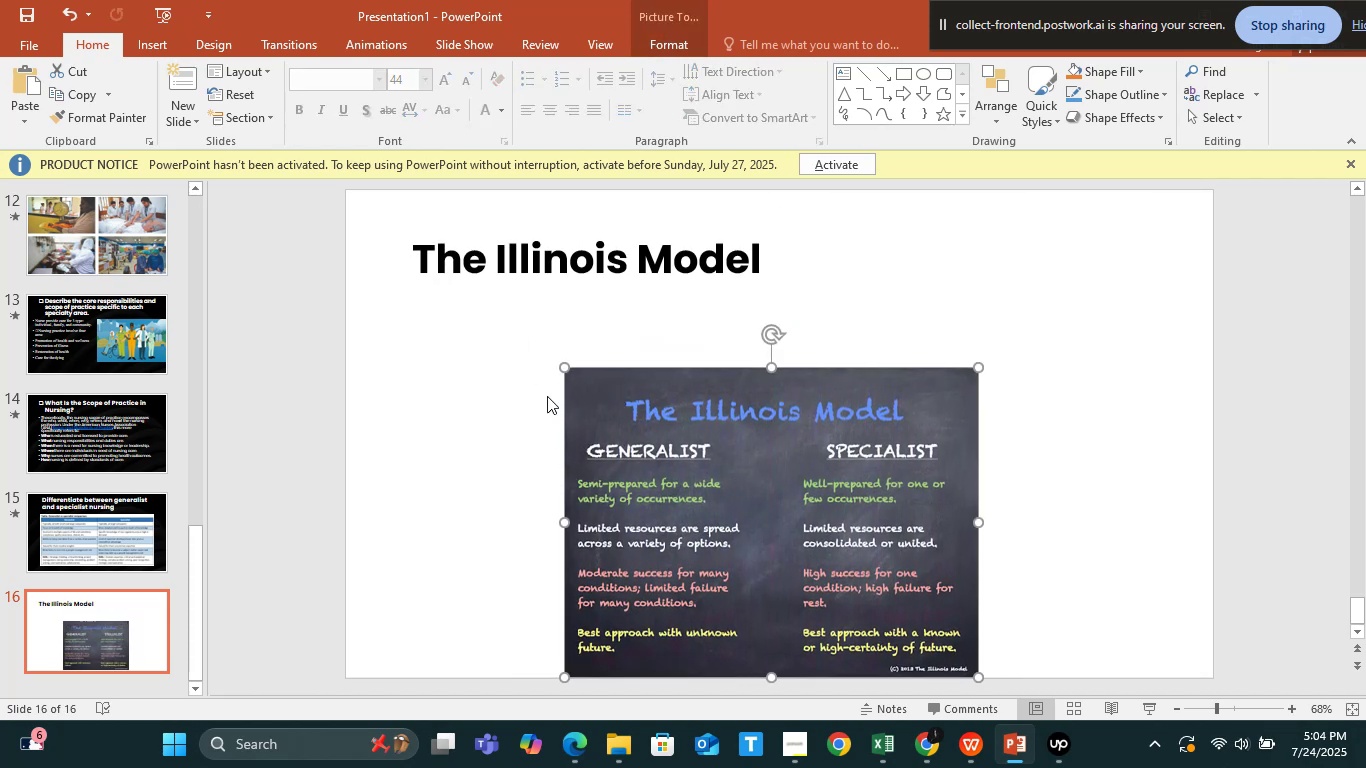 
left_click_drag(start_coordinate=[566, 370], to_coordinate=[431, 345])
 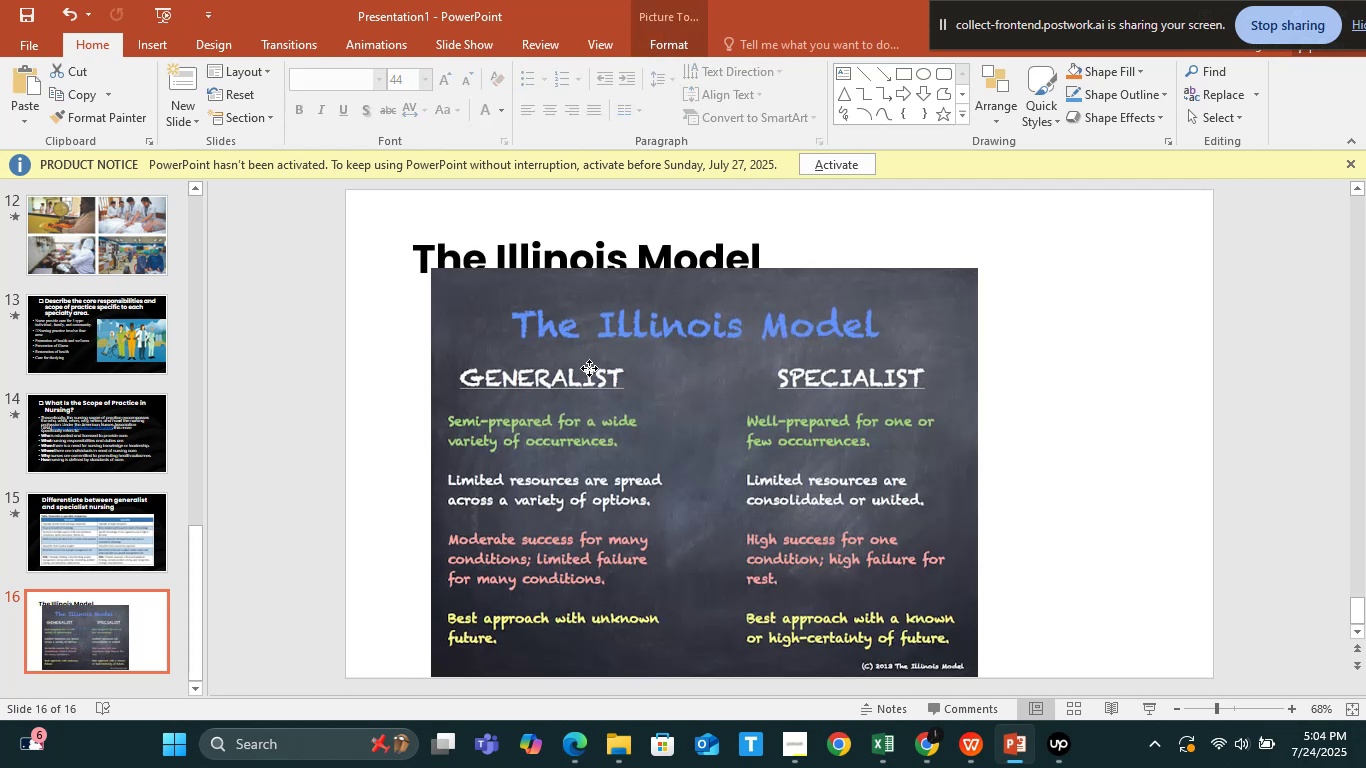 
left_click([589, 368])
 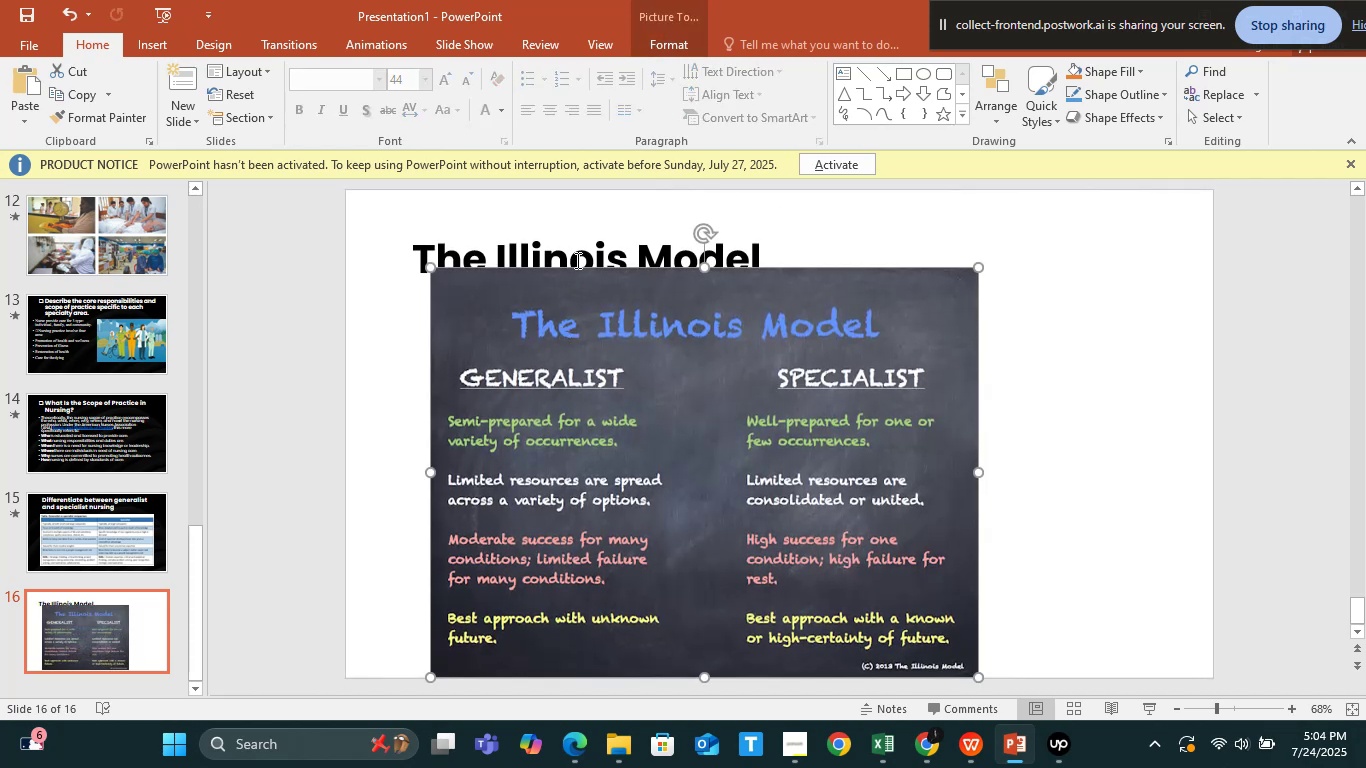 
left_click([576, 260])
 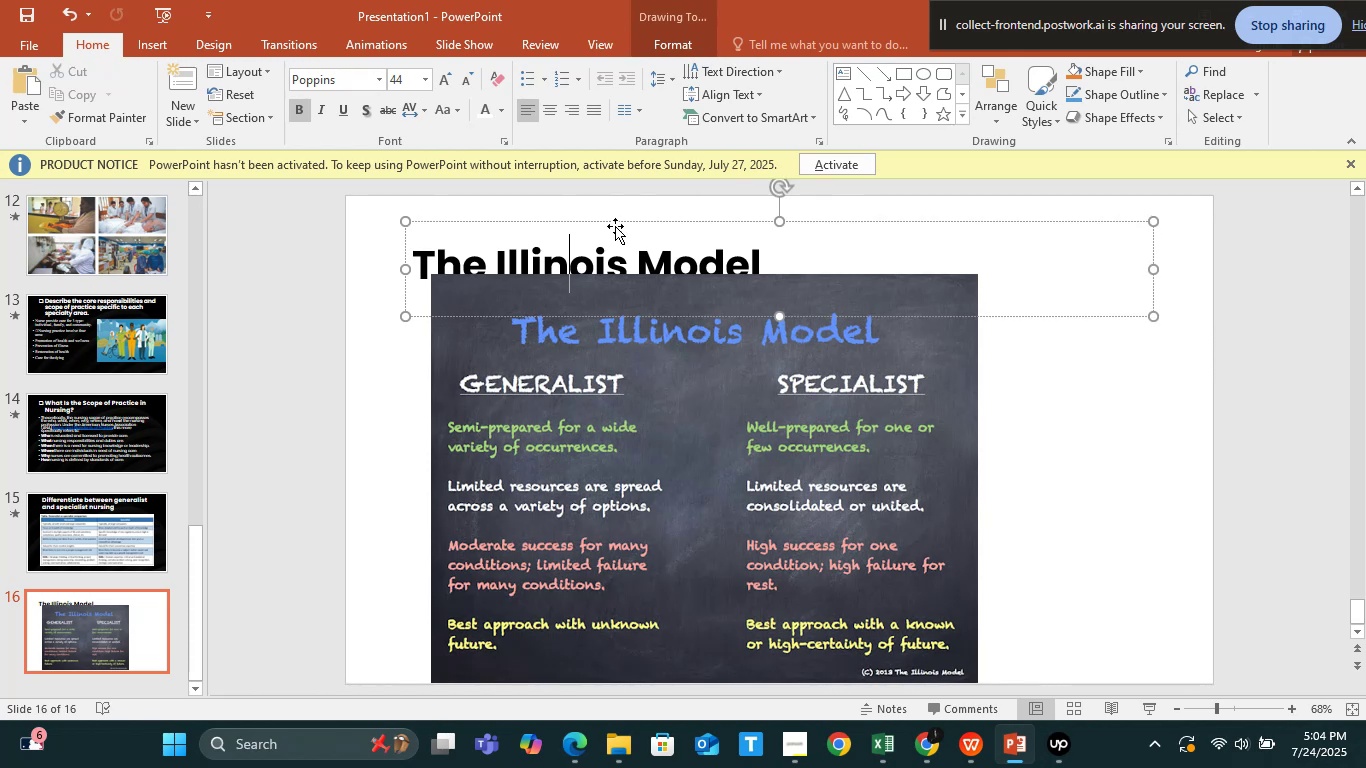 
left_click_drag(start_coordinate=[615, 222], to_coordinate=[636, 196])
 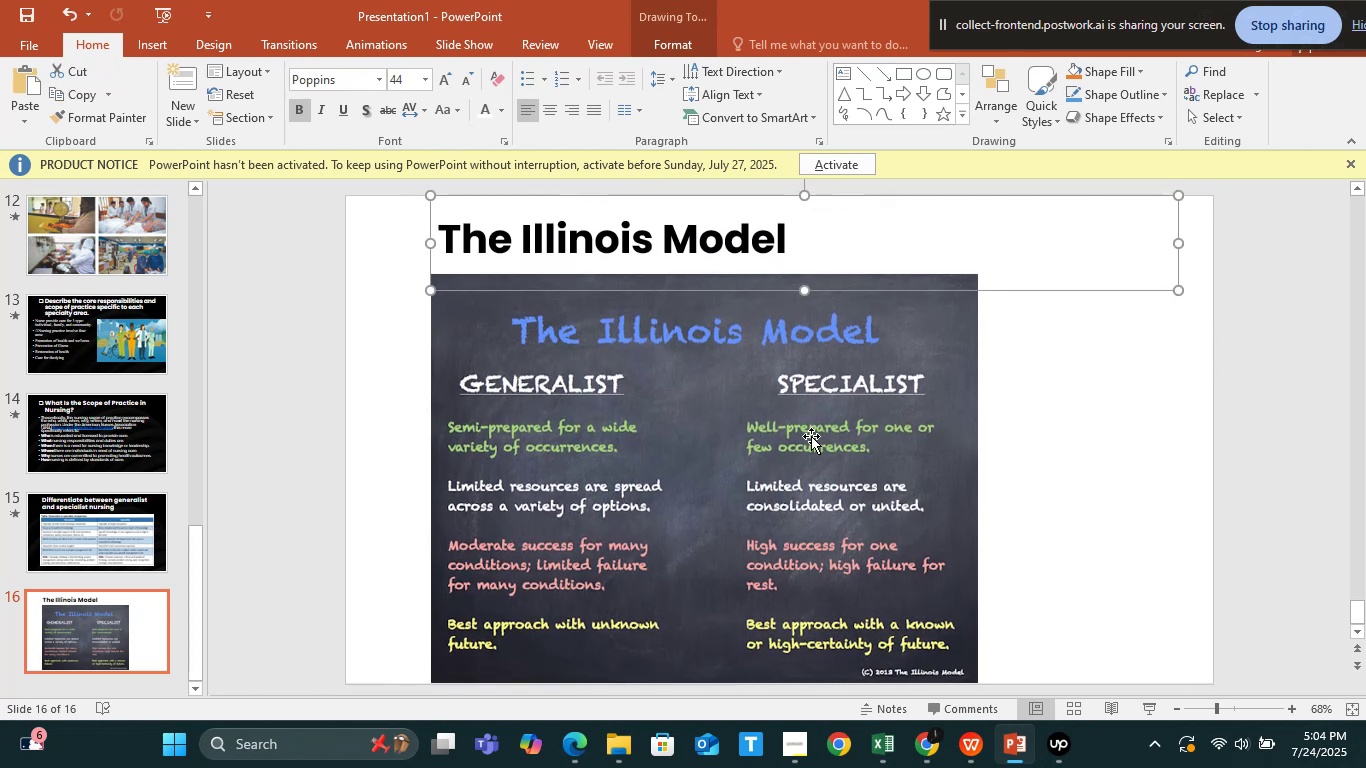 
left_click([812, 436])
 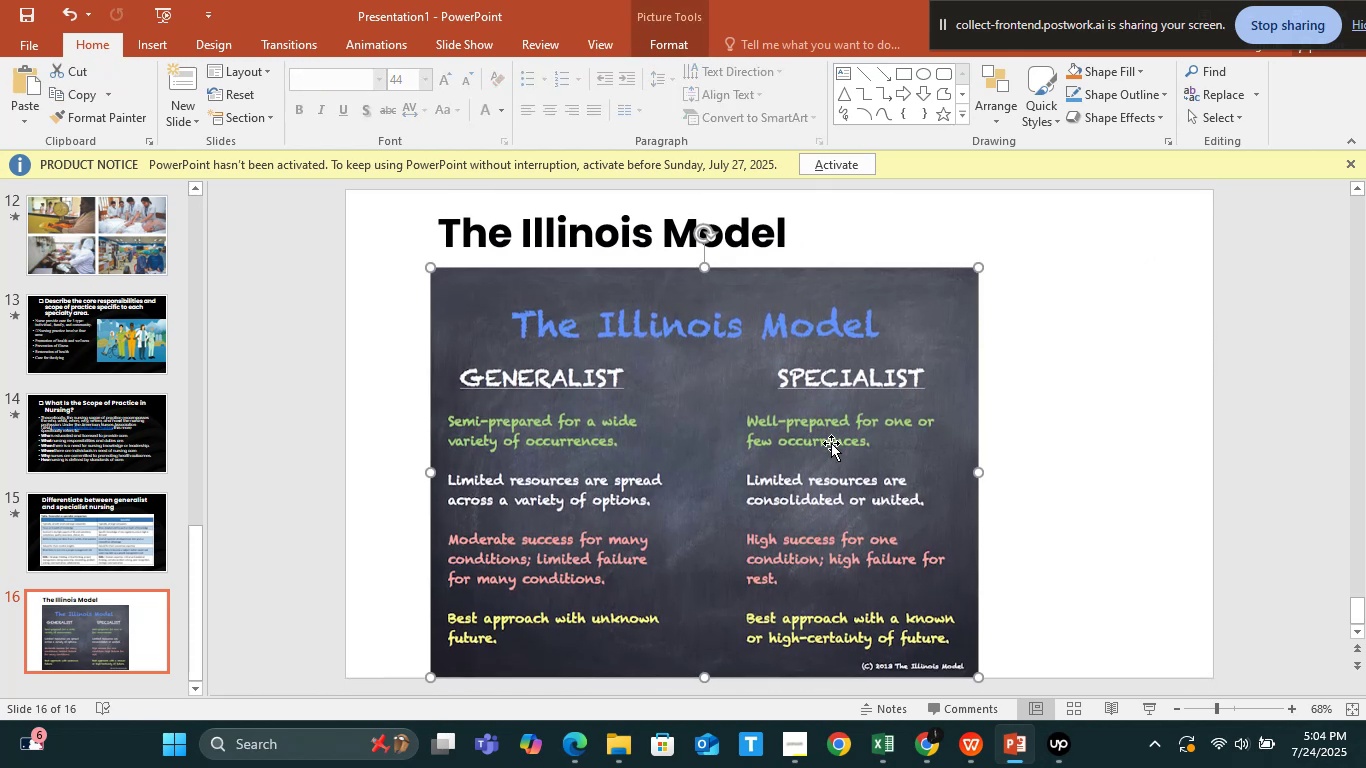 
left_click_drag(start_coordinate=[831, 443], to_coordinate=[838, 446])
 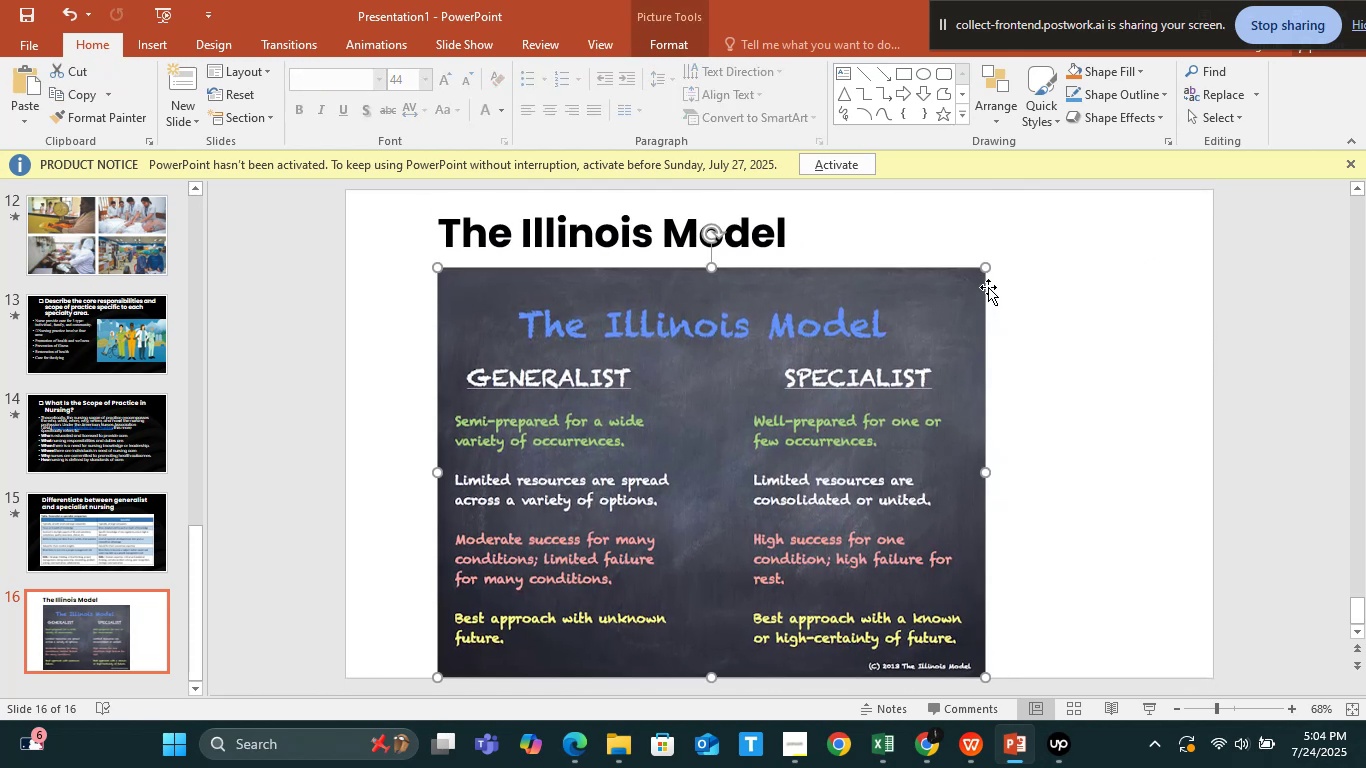 
left_click_drag(start_coordinate=[985, 271], to_coordinate=[955, 330])
 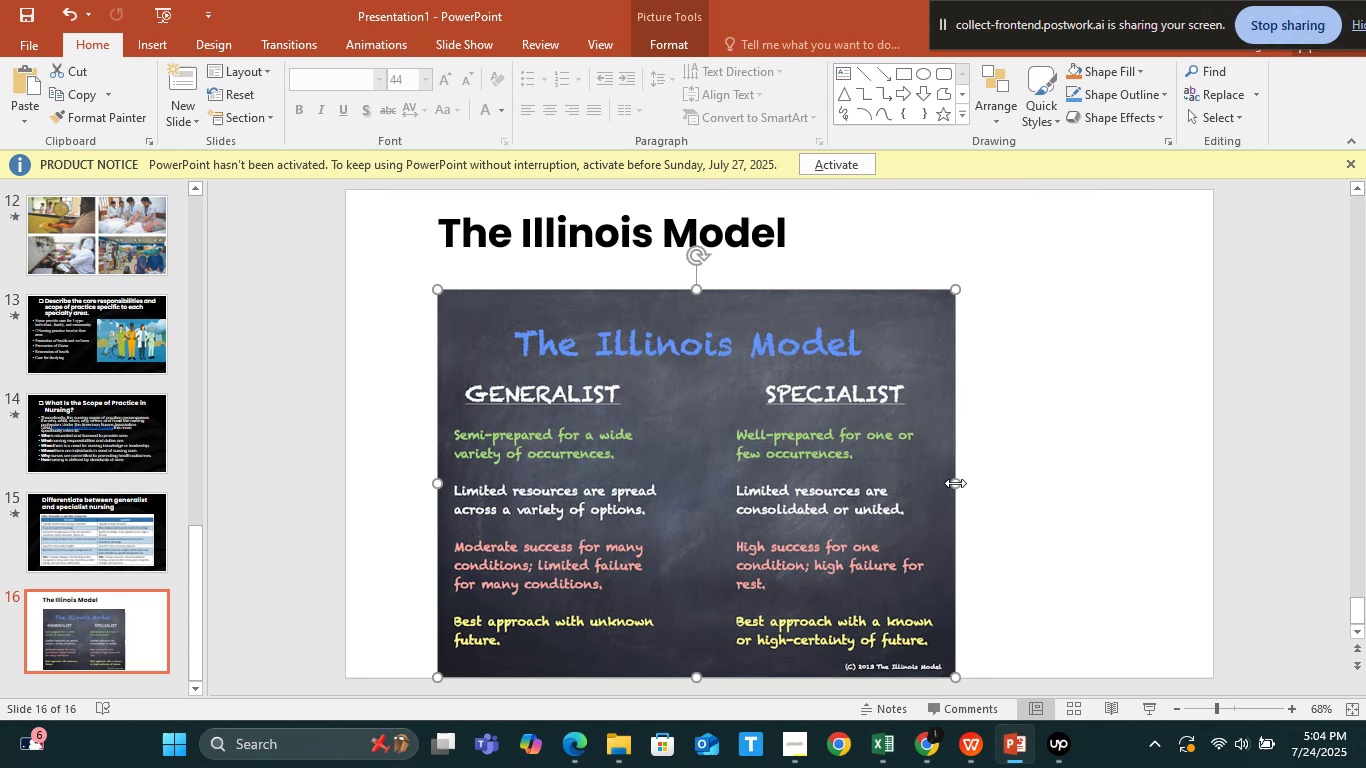 
left_click_drag(start_coordinate=[955, 485], to_coordinate=[1112, 509])
 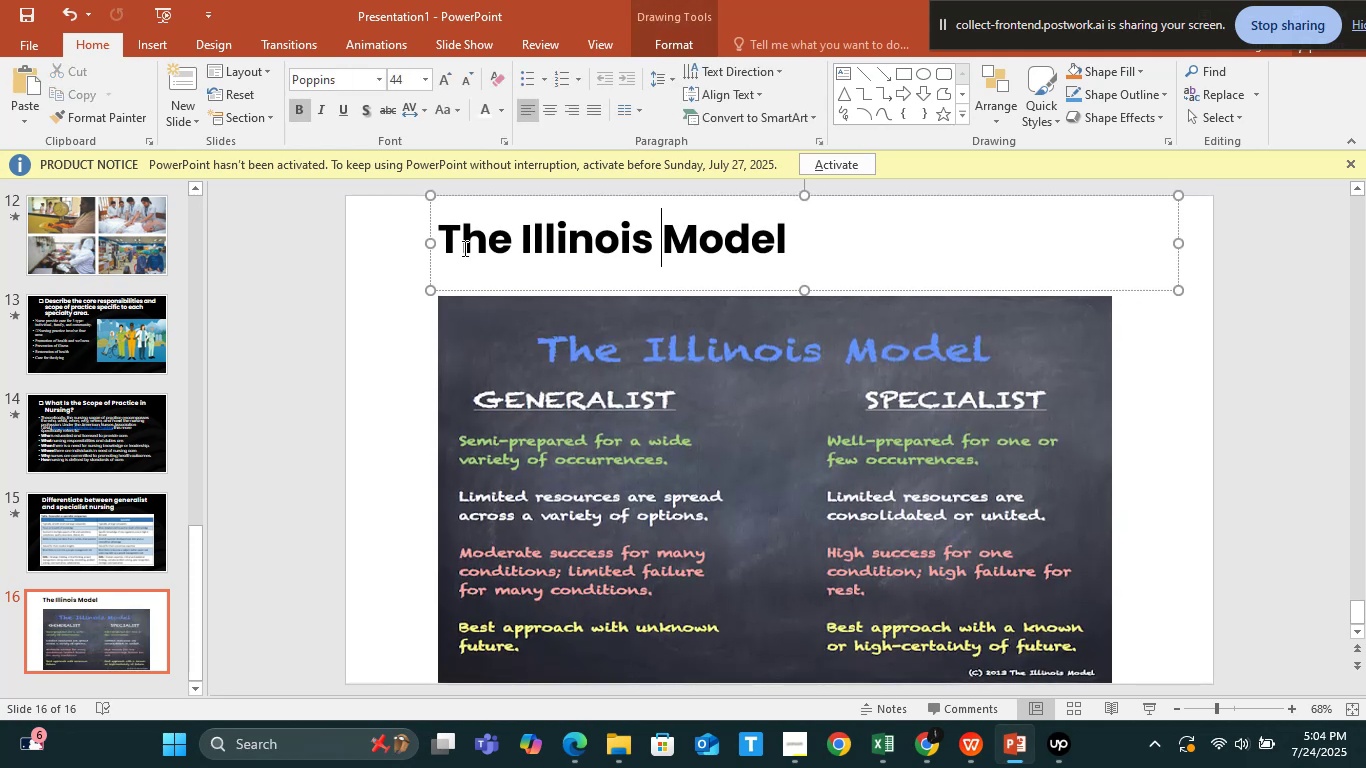 
left_click([434, 233])
 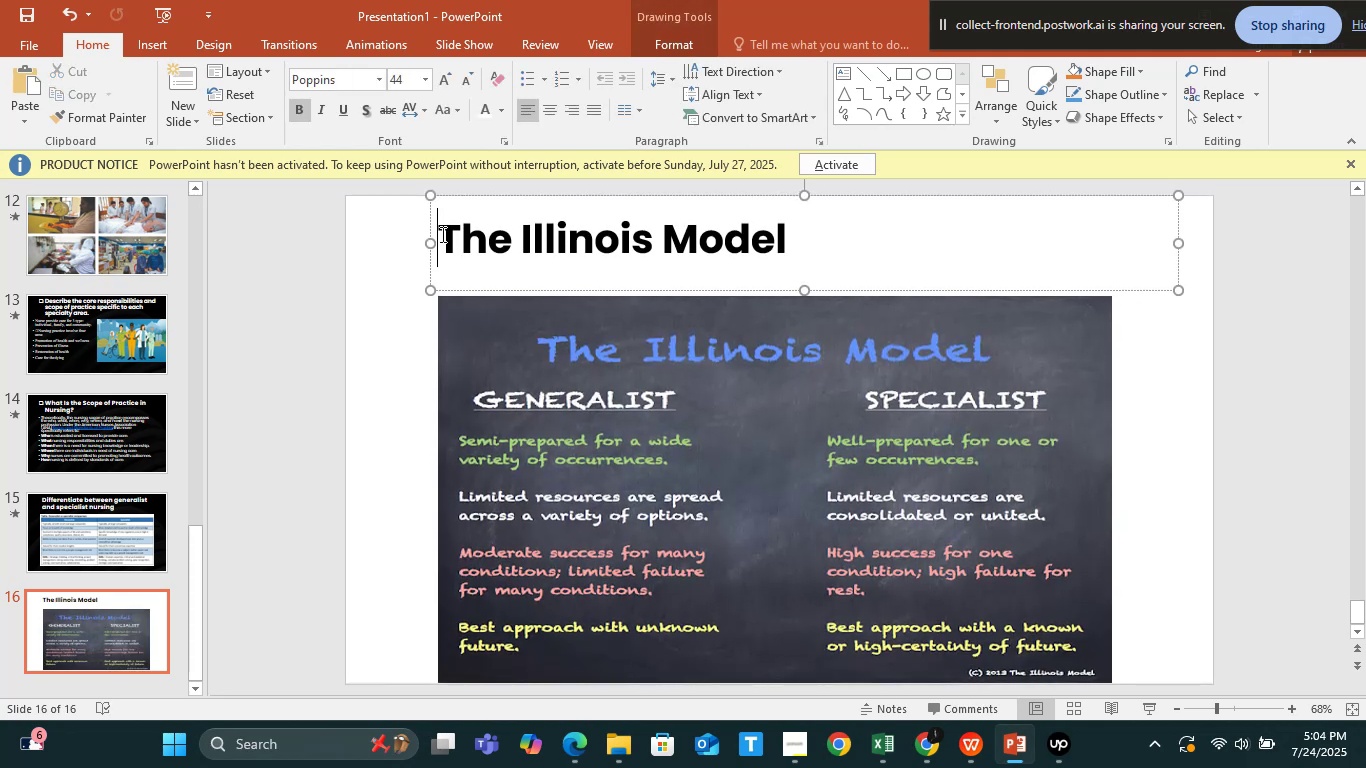 
key(Space)
 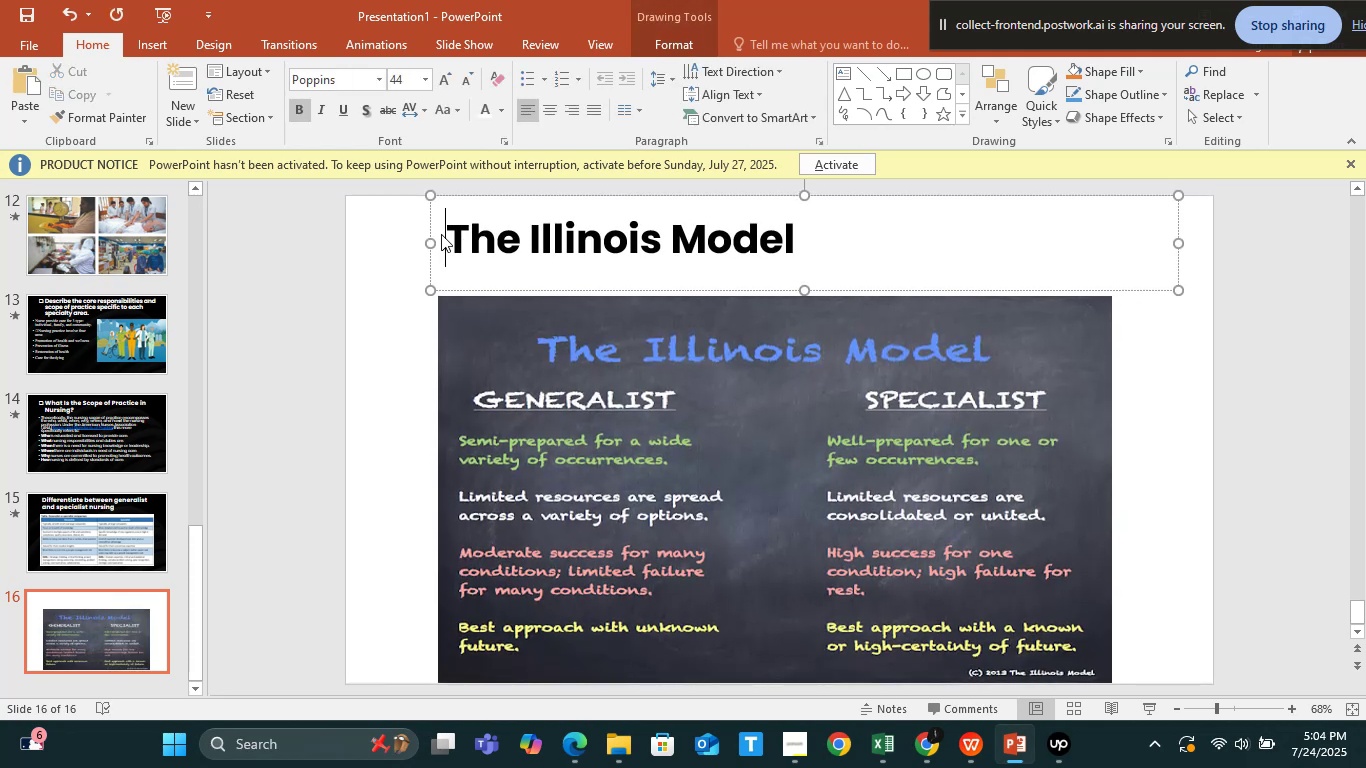 
key(Space)
 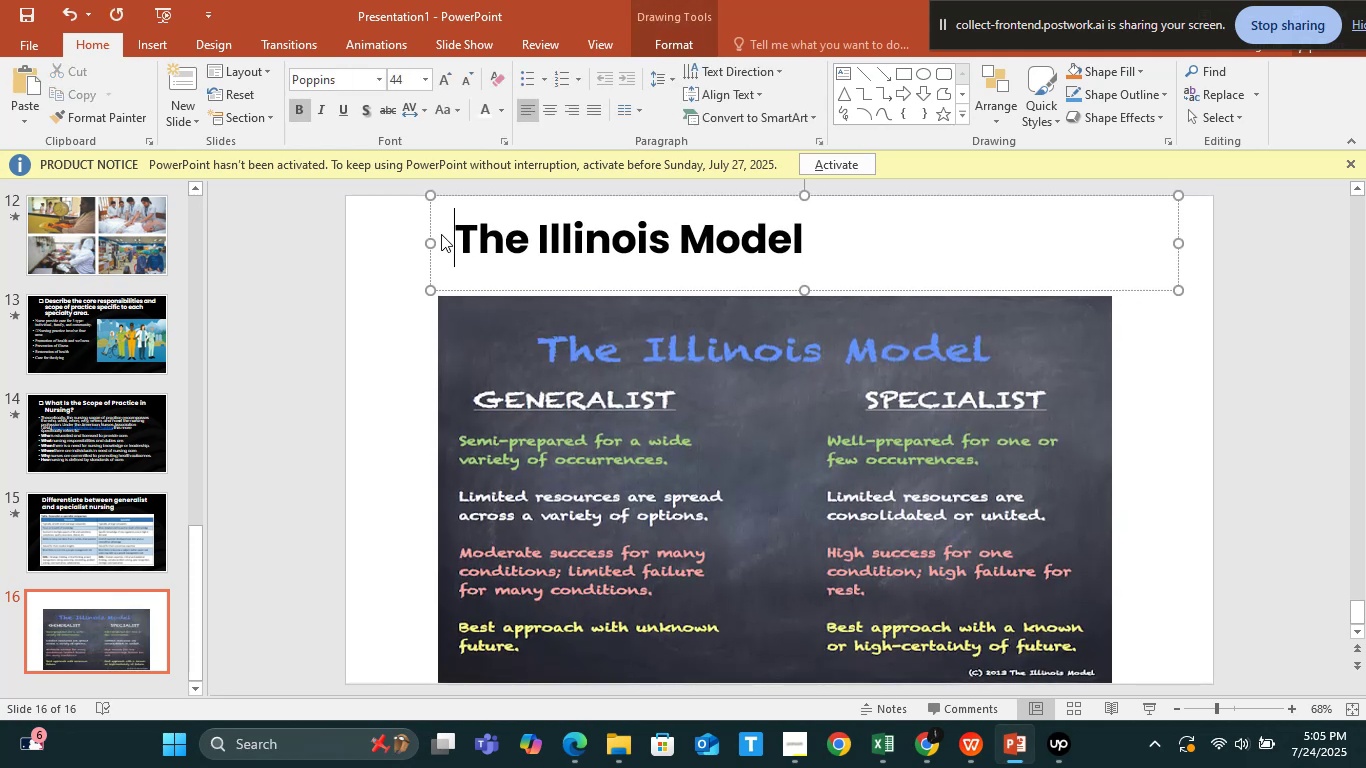 
key(Space)
 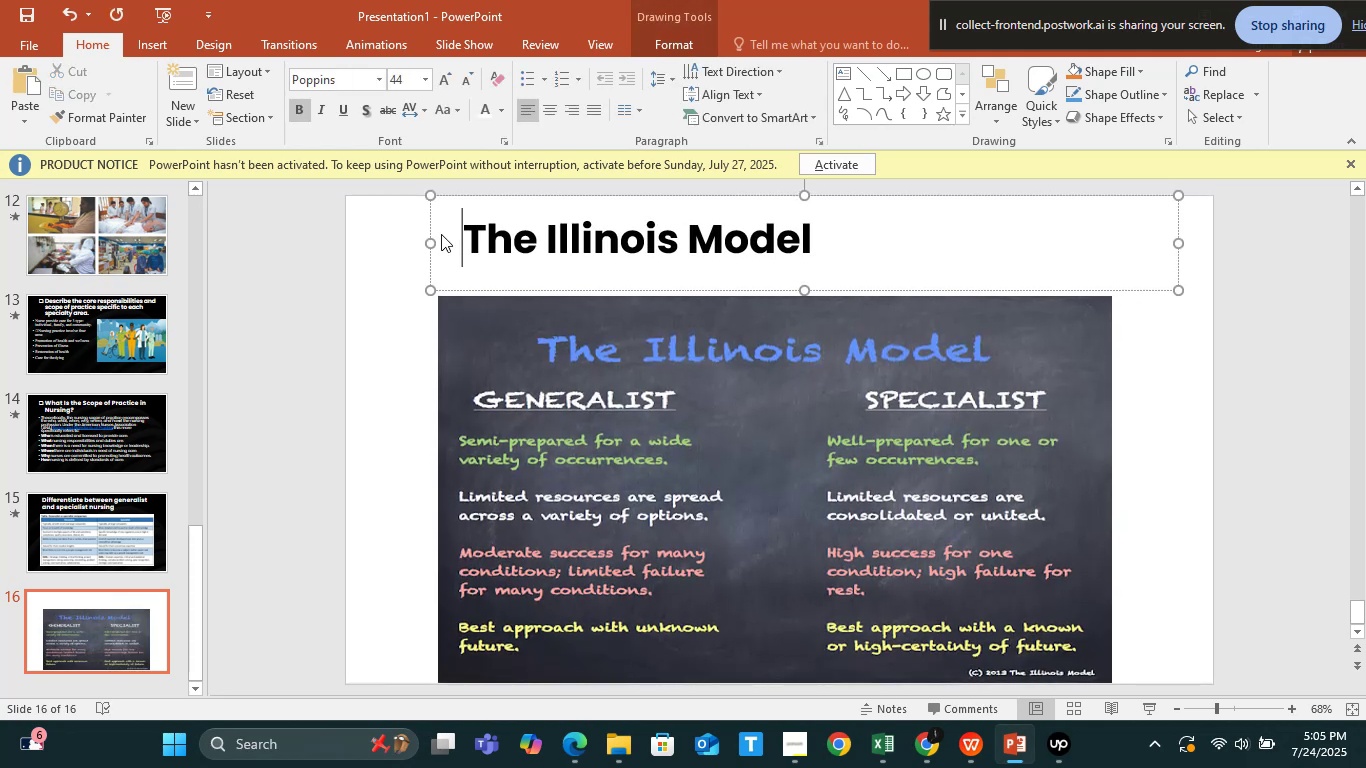 
key(Space)
 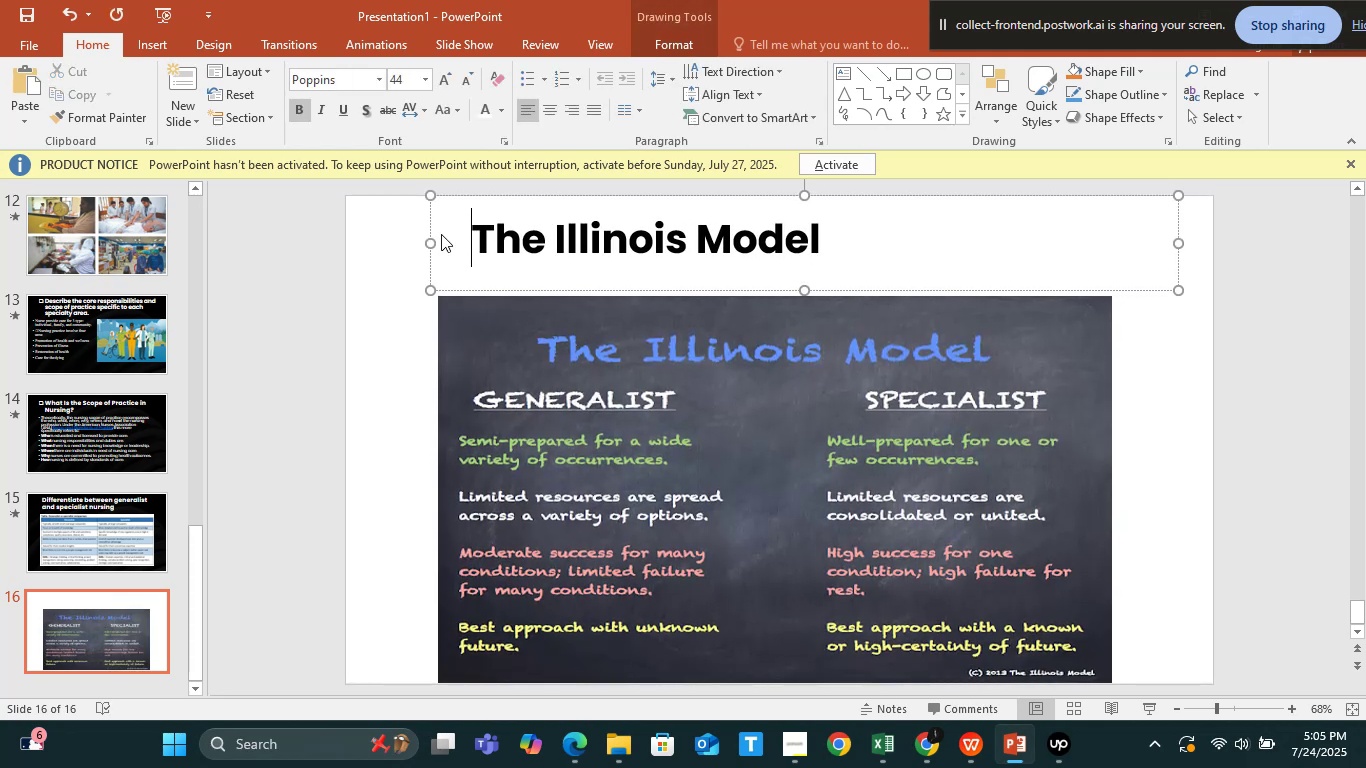 
key(Space)
 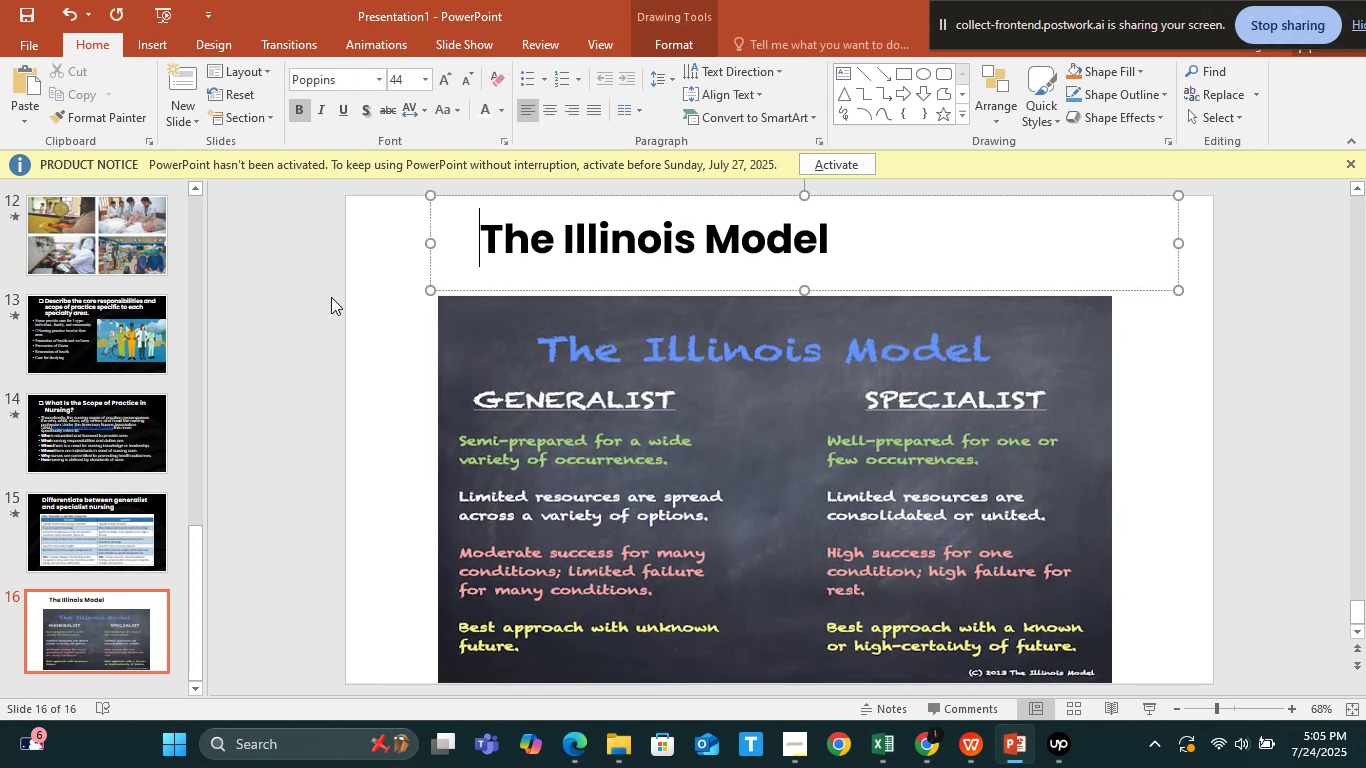 
left_click([331, 297])
 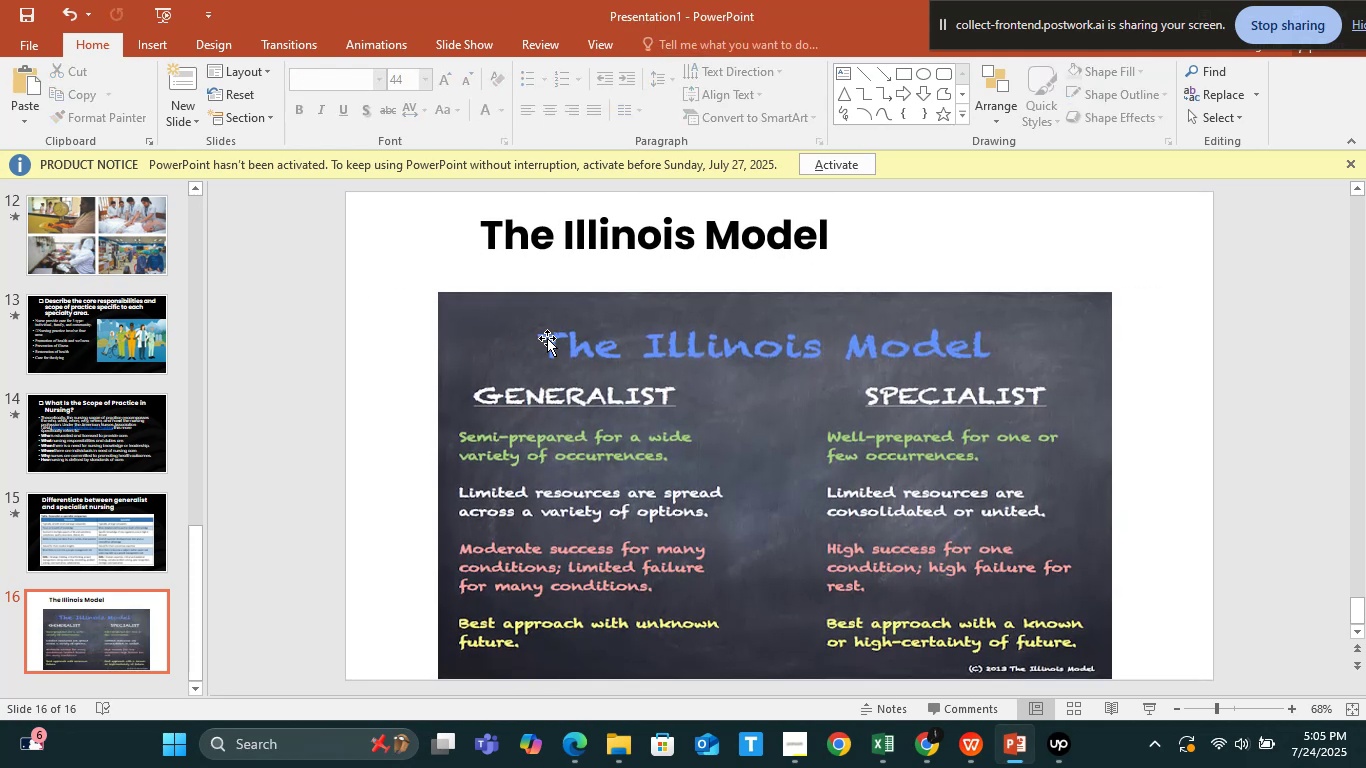 
left_click([552, 339])
 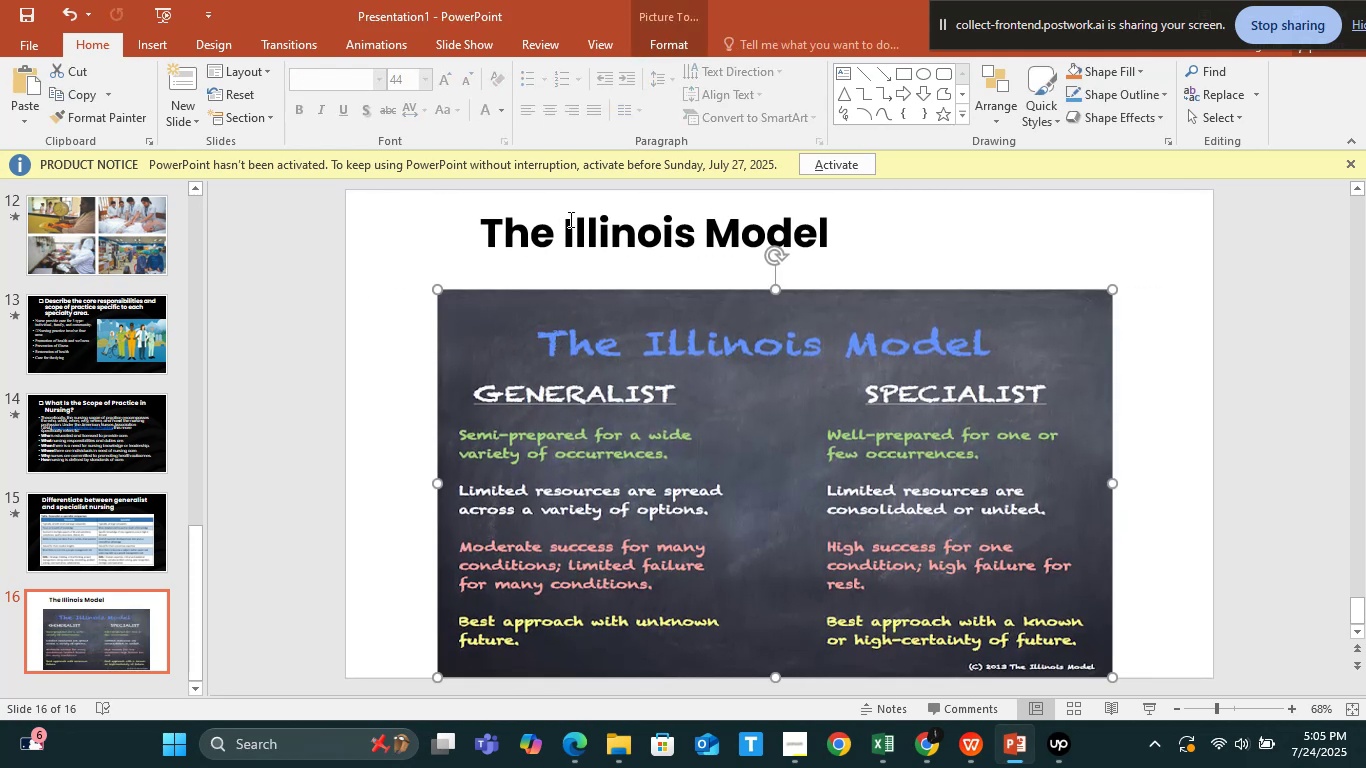 
left_click([569, 219])
 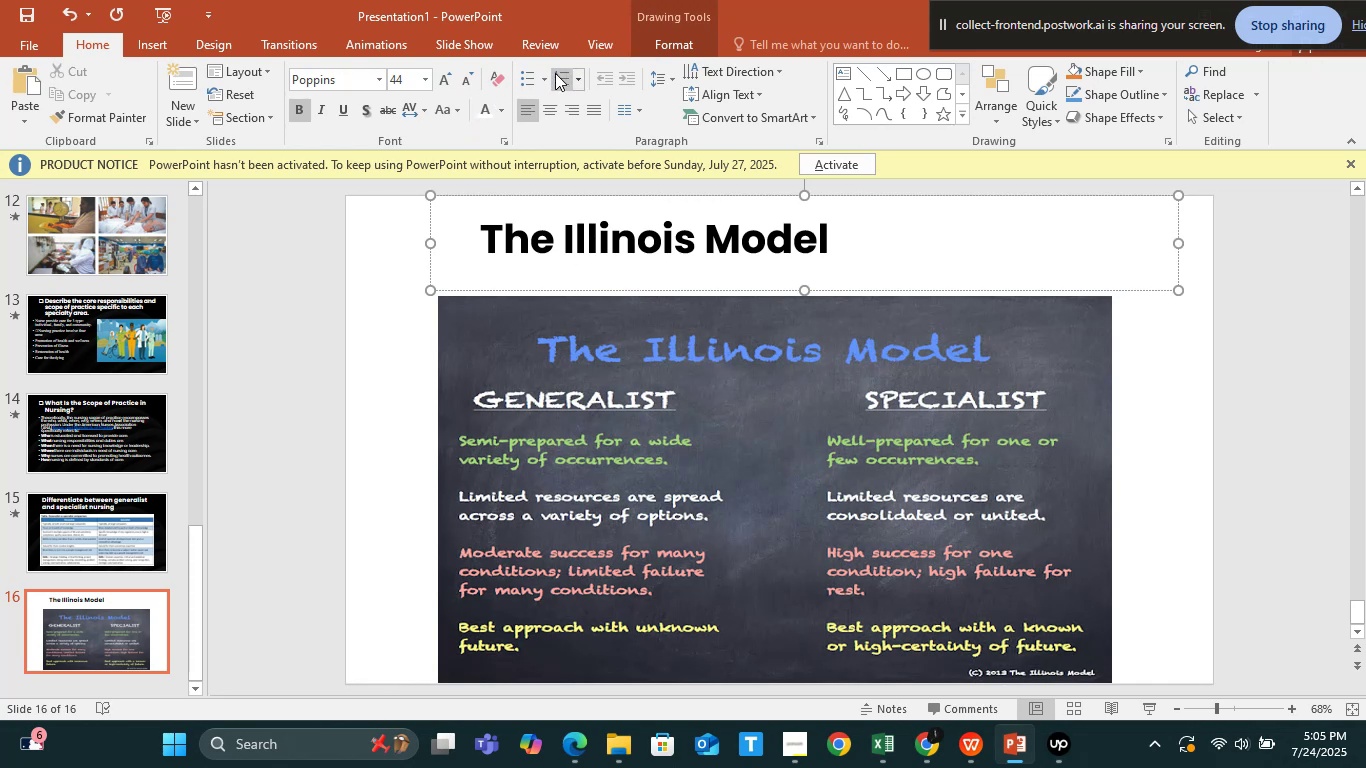 
left_click([544, 75])
 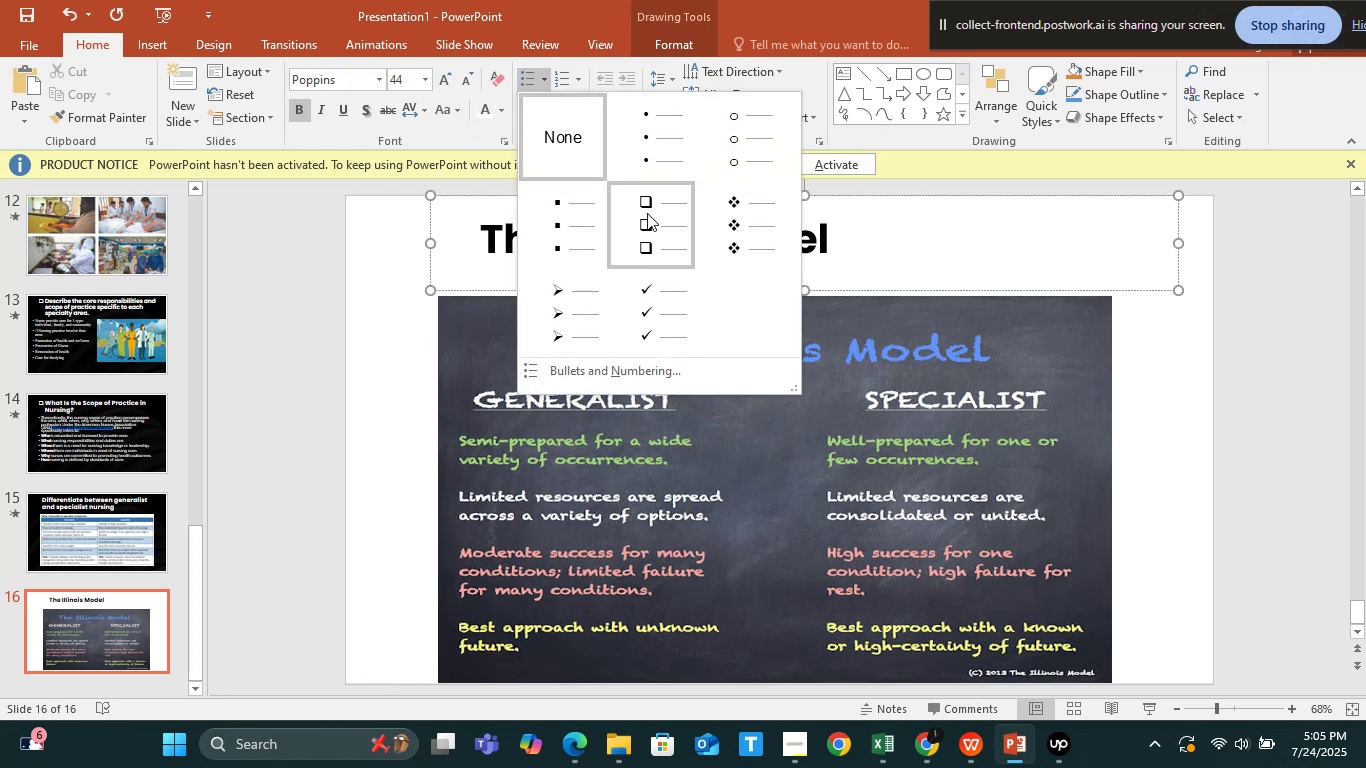 
left_click([647, 213])
 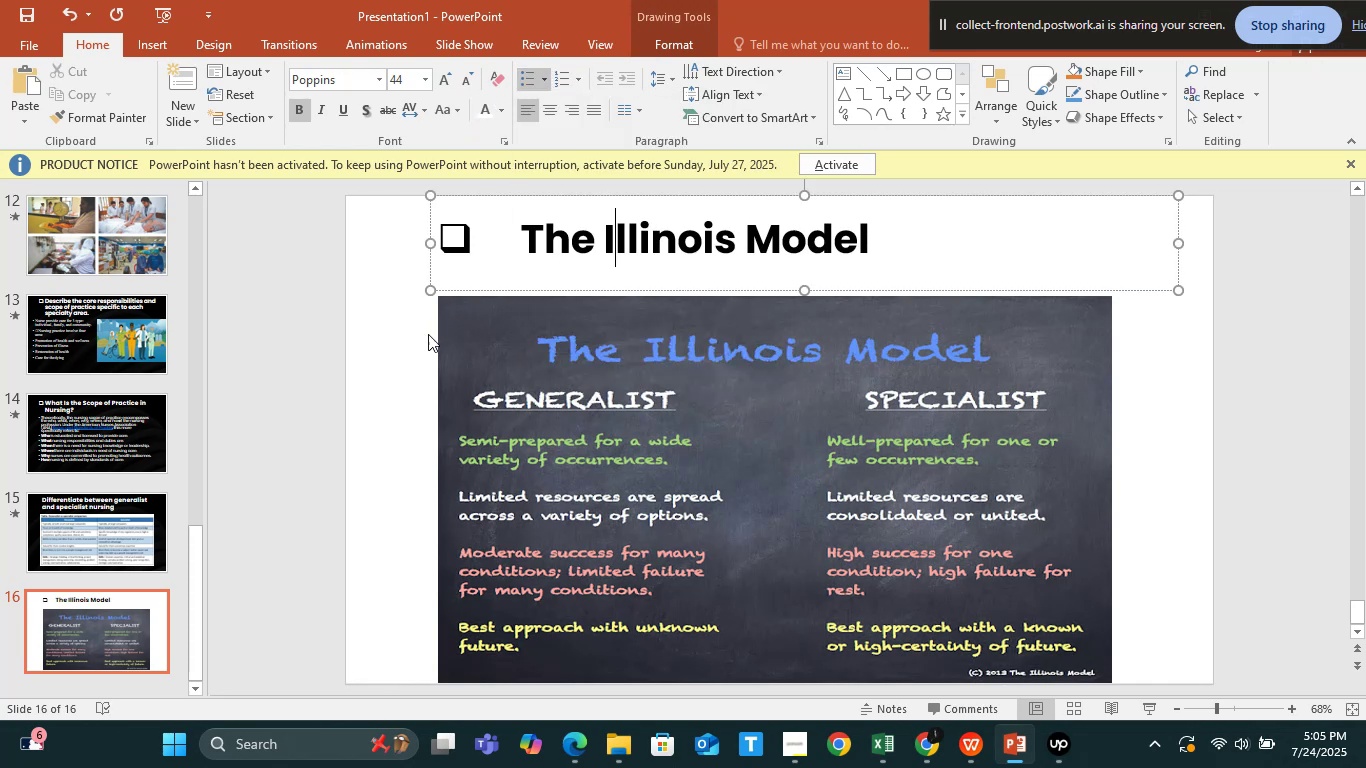 
left_click([423, 334])
 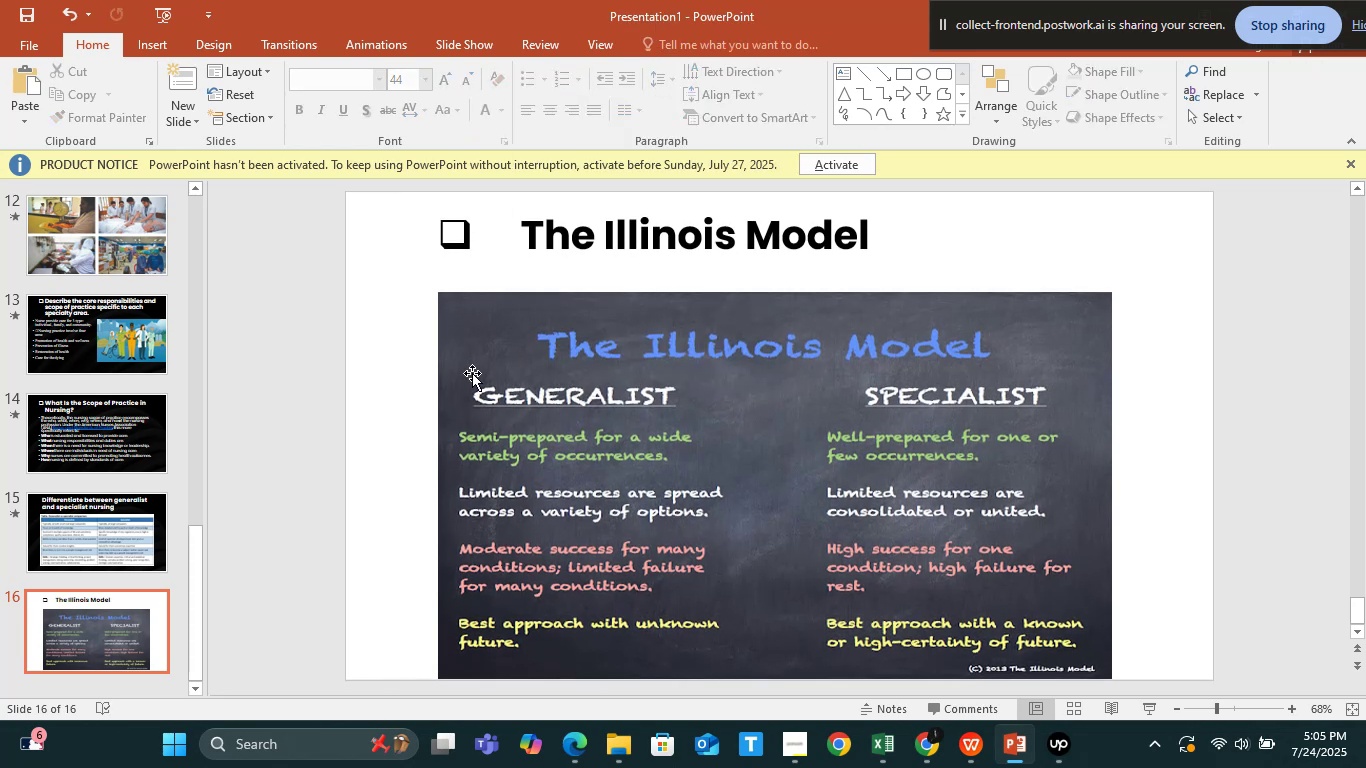 
left_click([505, 377])
 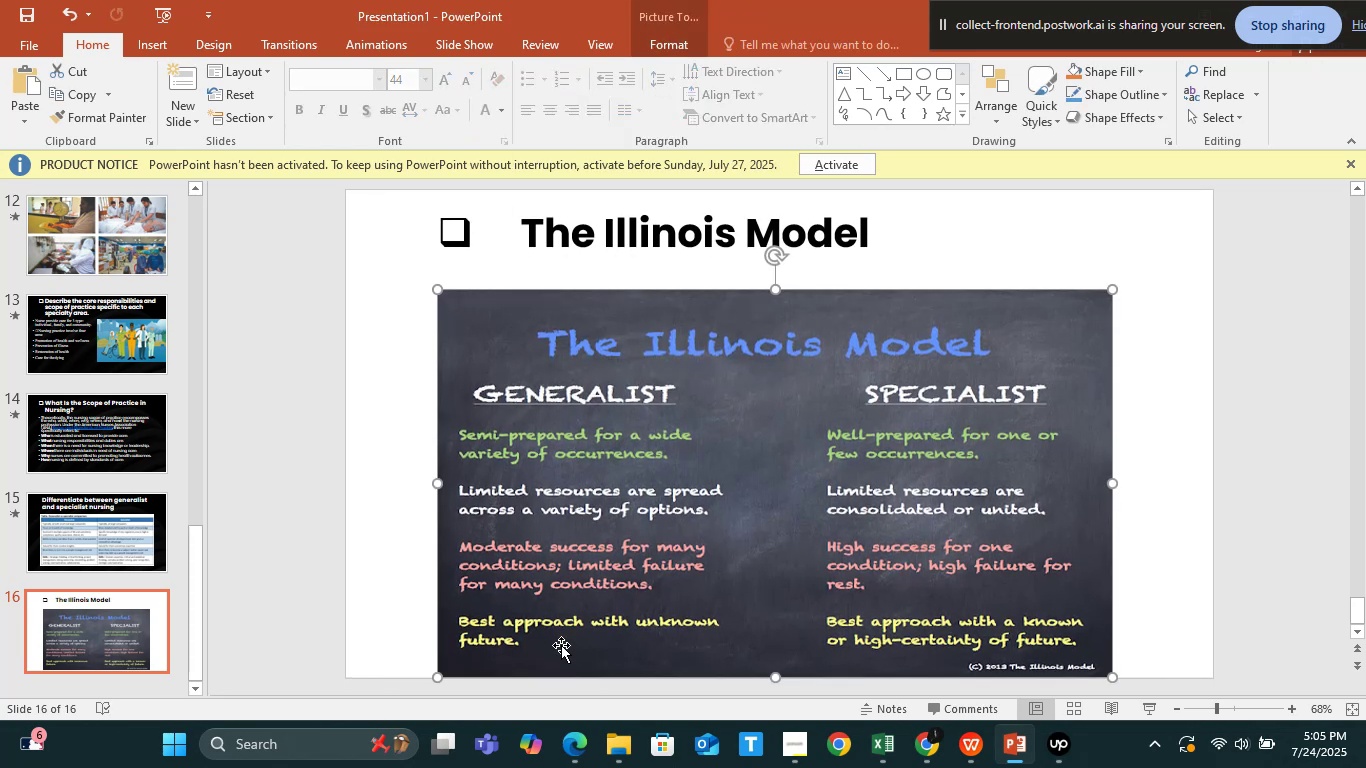 
left_click([371, 502])
 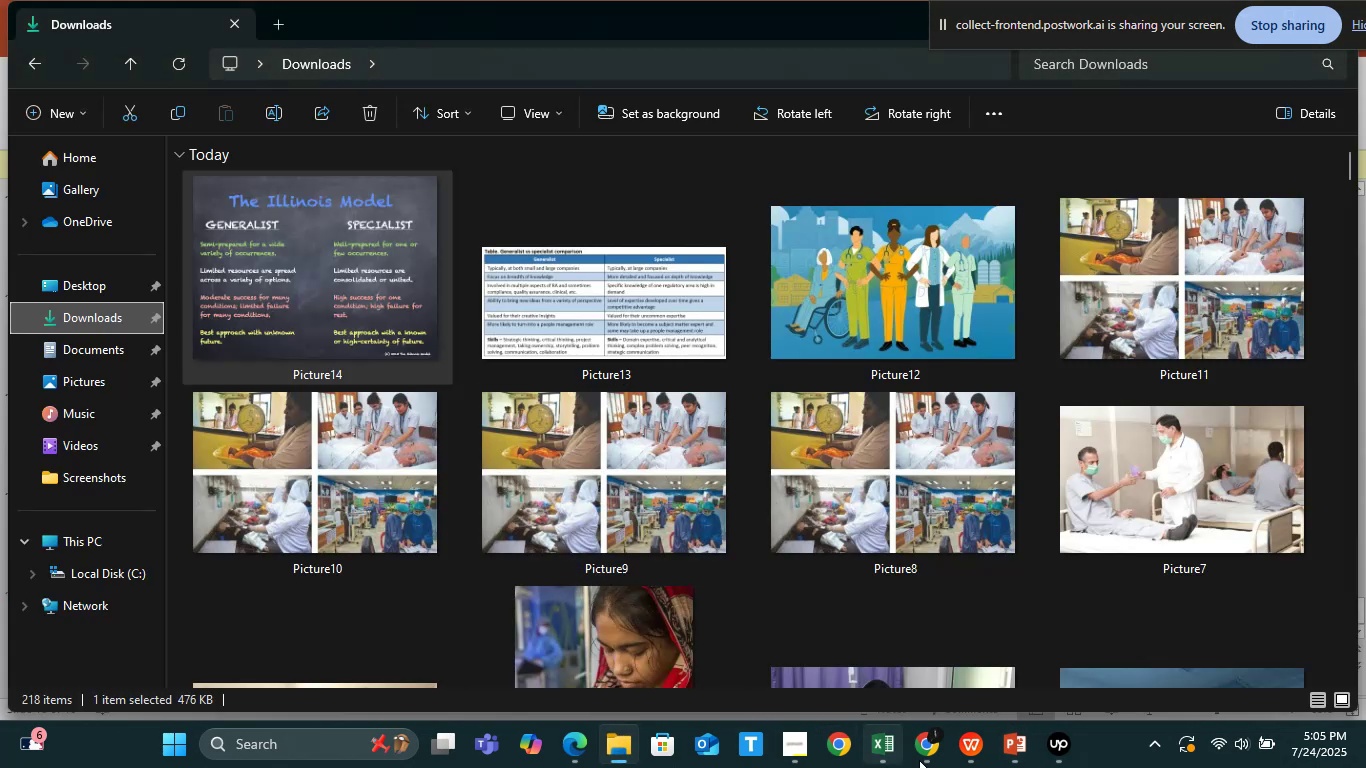 
left_click([1027, 744])
 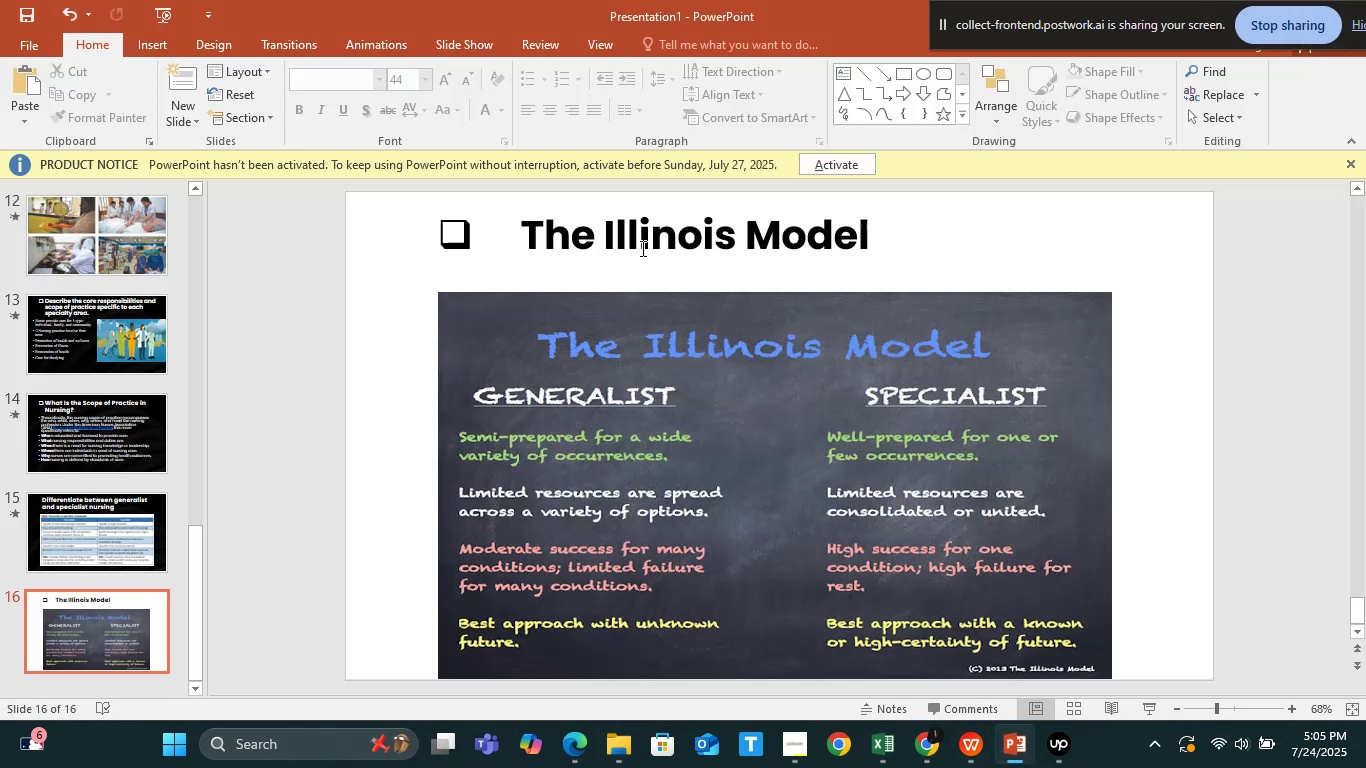 
left_click([640, 247])
 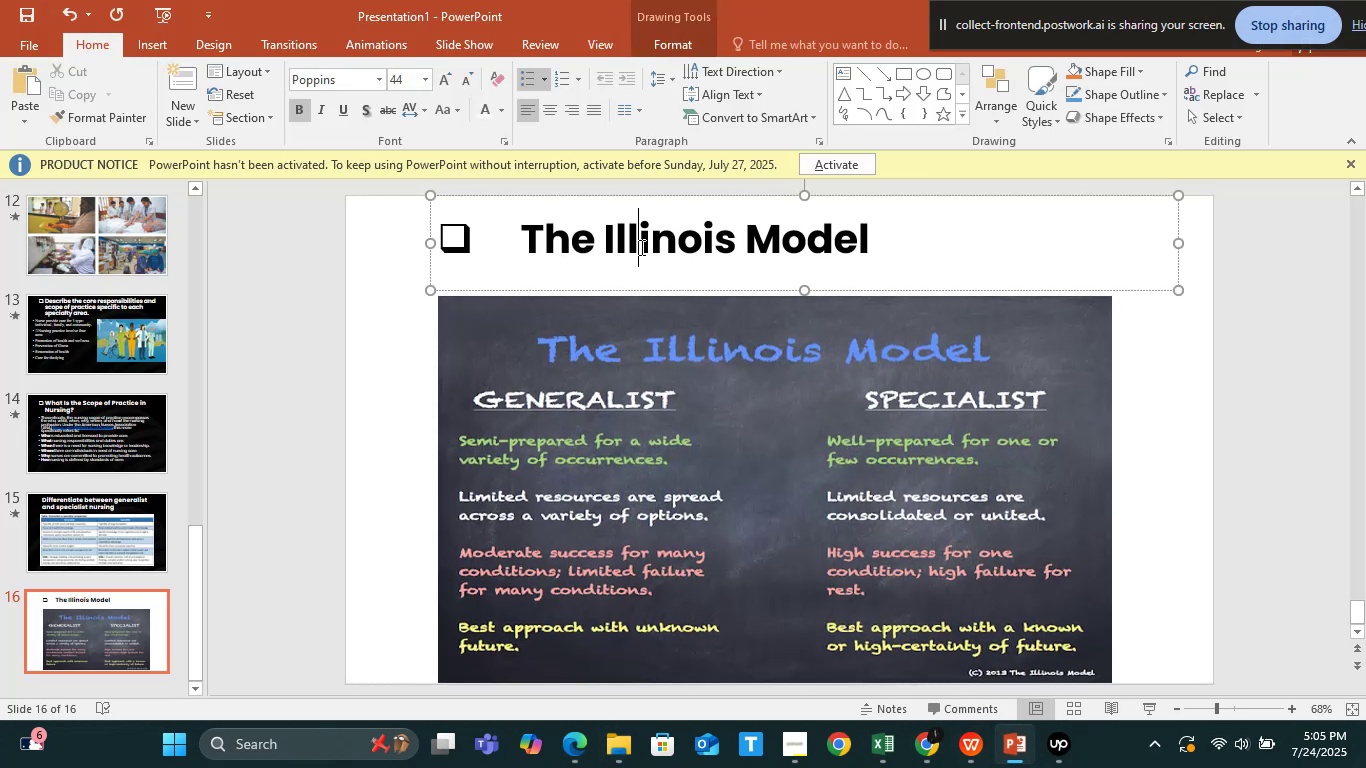 
hold_key(key=ControlLeft, duration=0.65)
 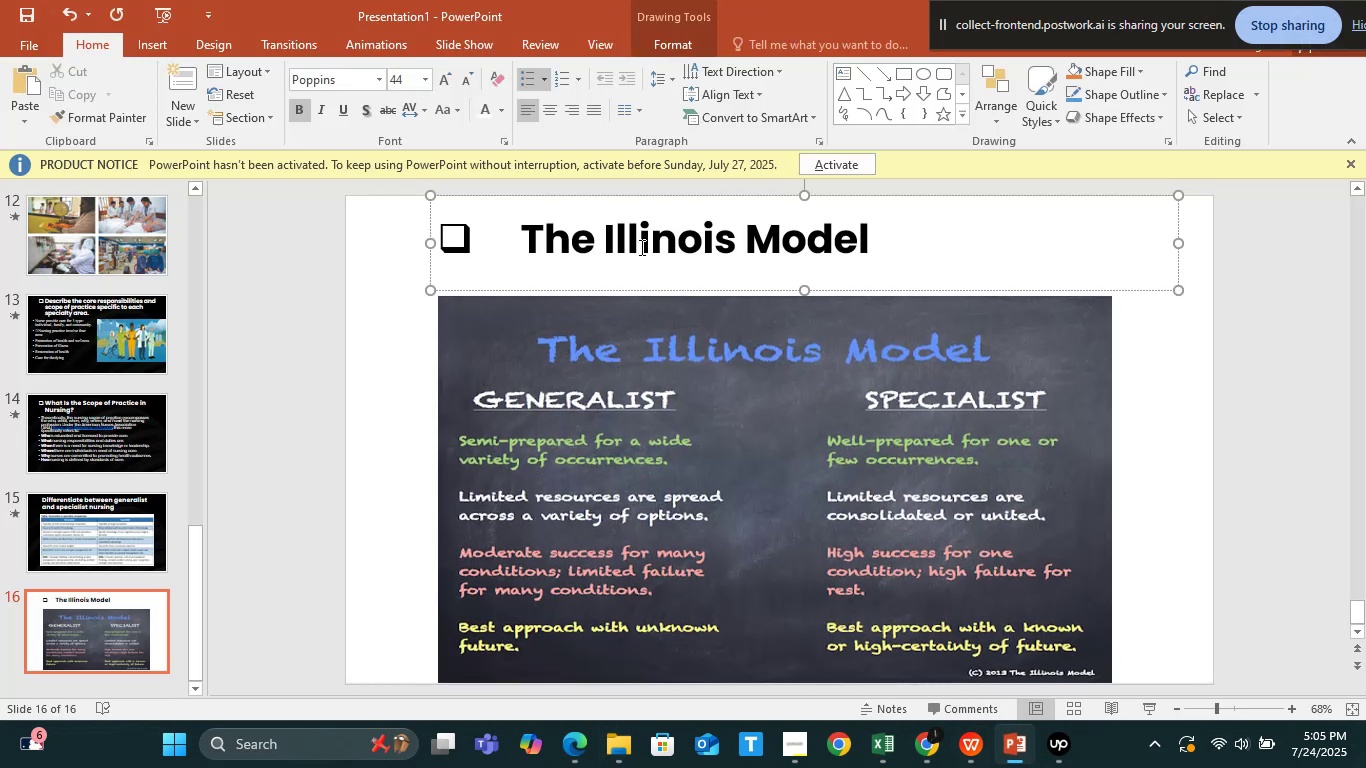 
key(Control+A)
 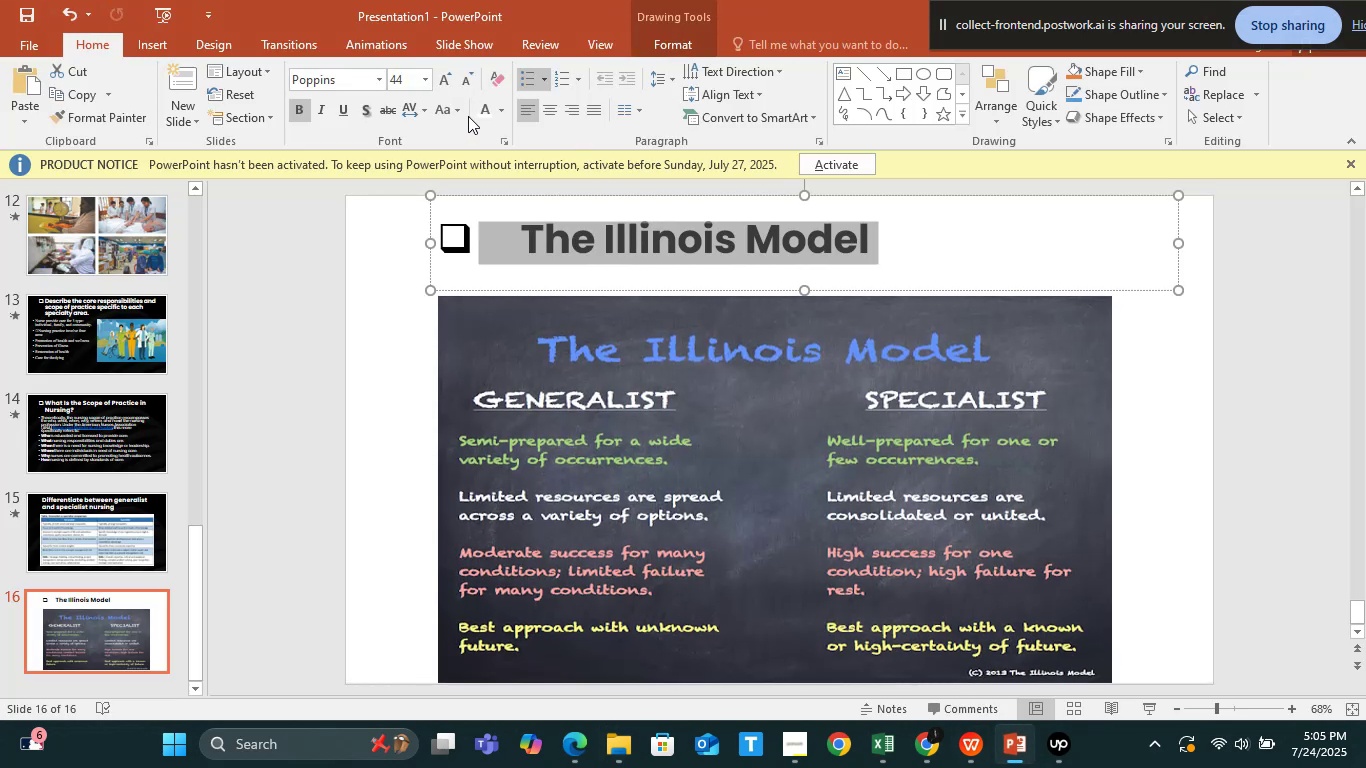 
left_click([476, 111])
 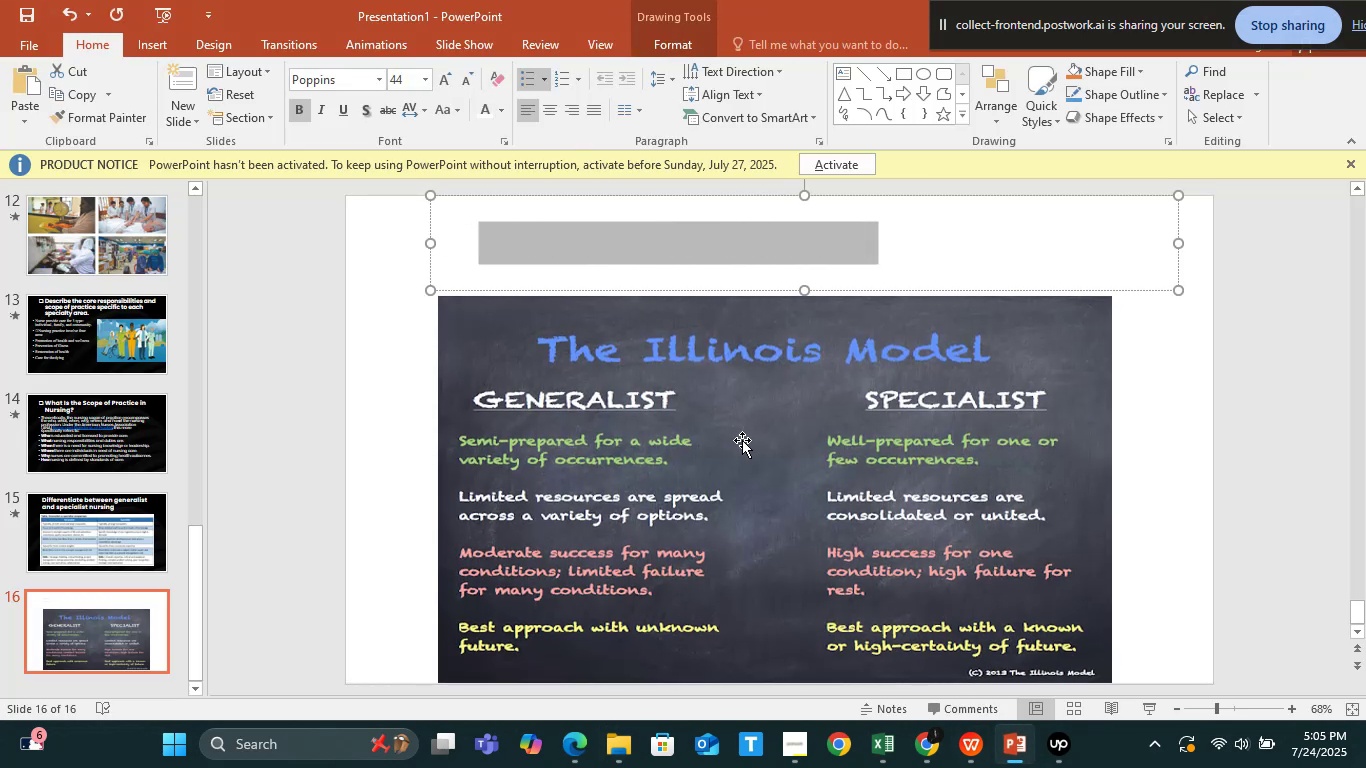 
left_click([742, 440])
 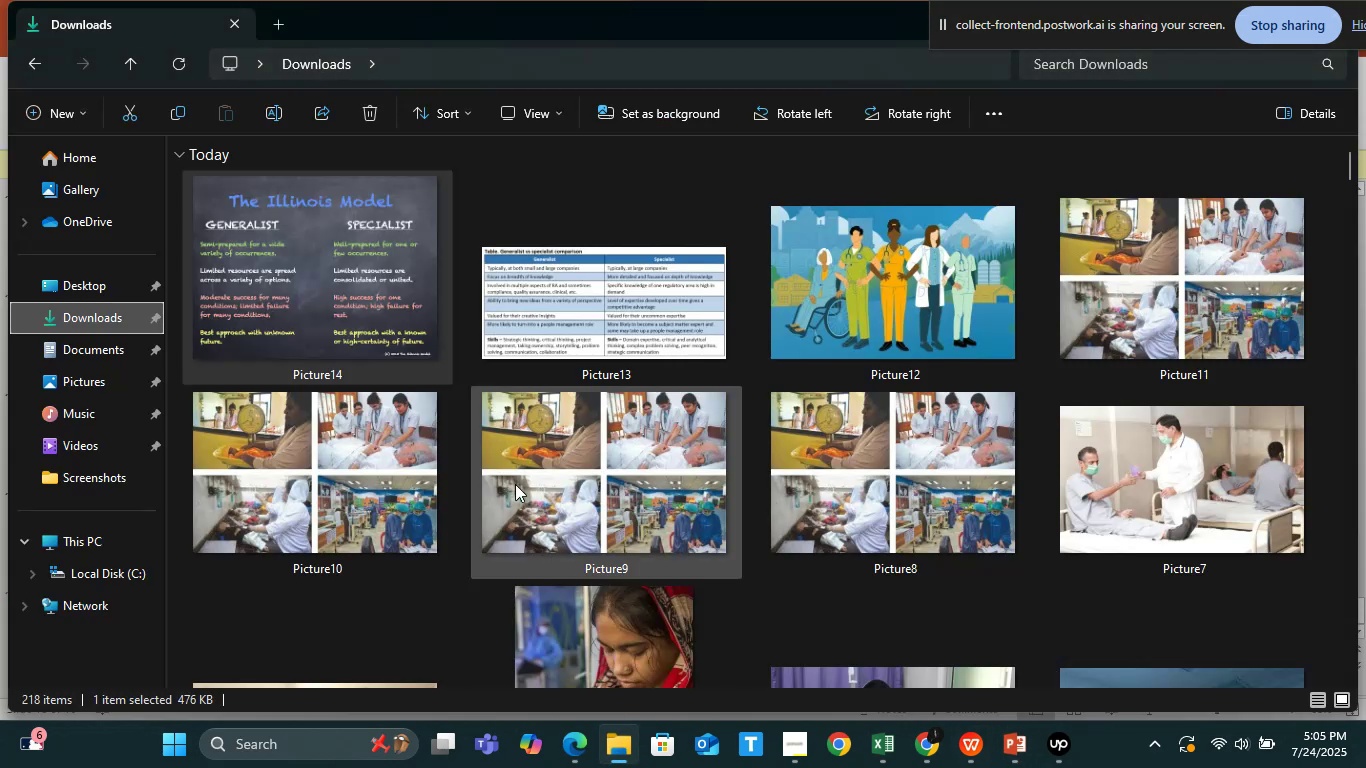 
scroll: coordinate [577, 523], scroll_direction: down, amount: 1.0
 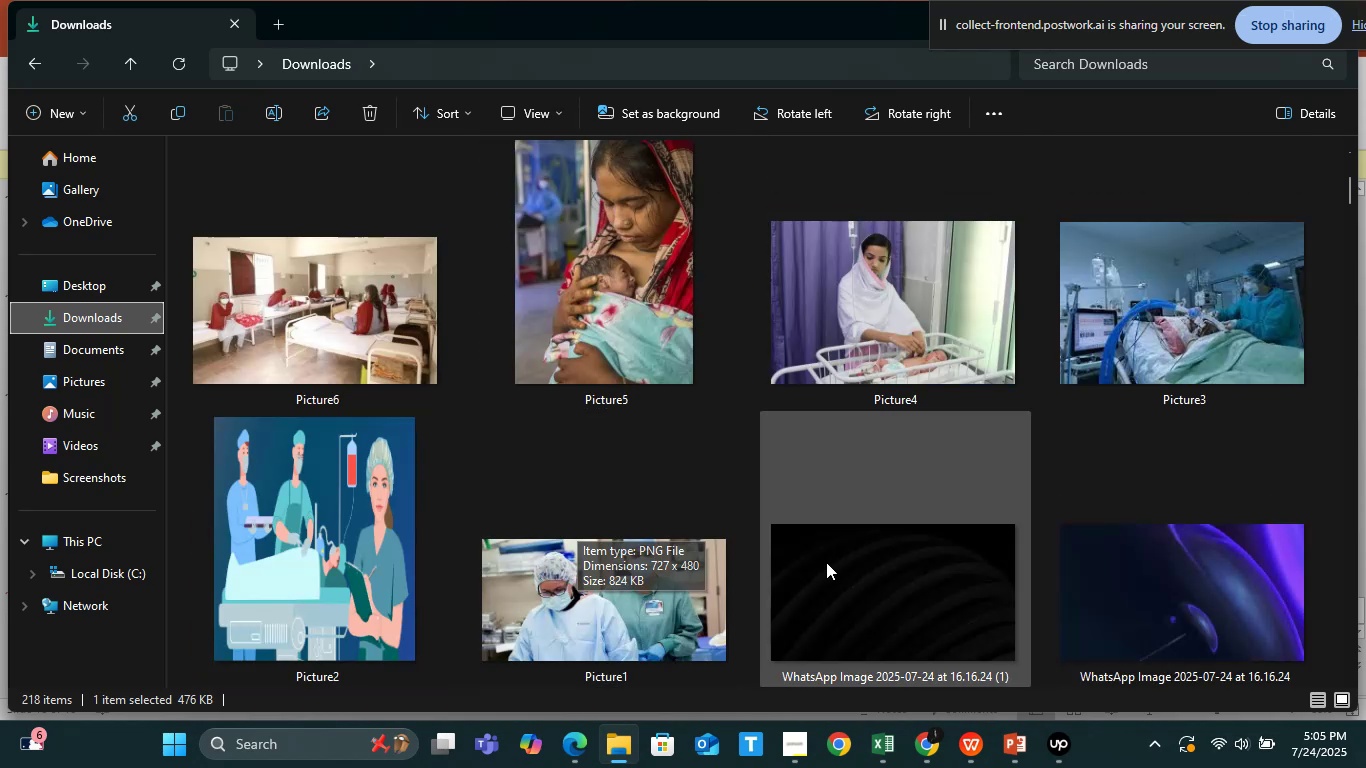 
left_click_drag(start_coordinate=[863, 570], to_coordinate=[813, 515])
 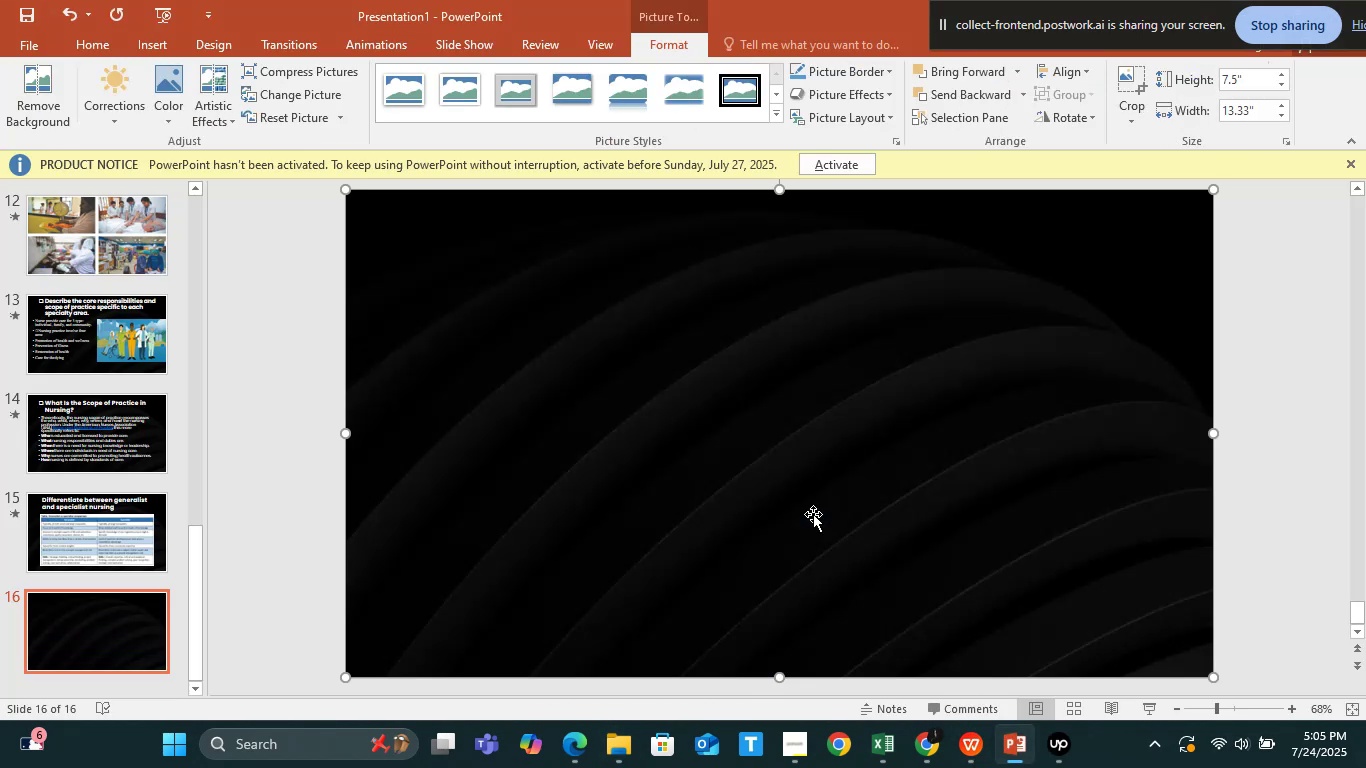 
right_click([813, 514])
 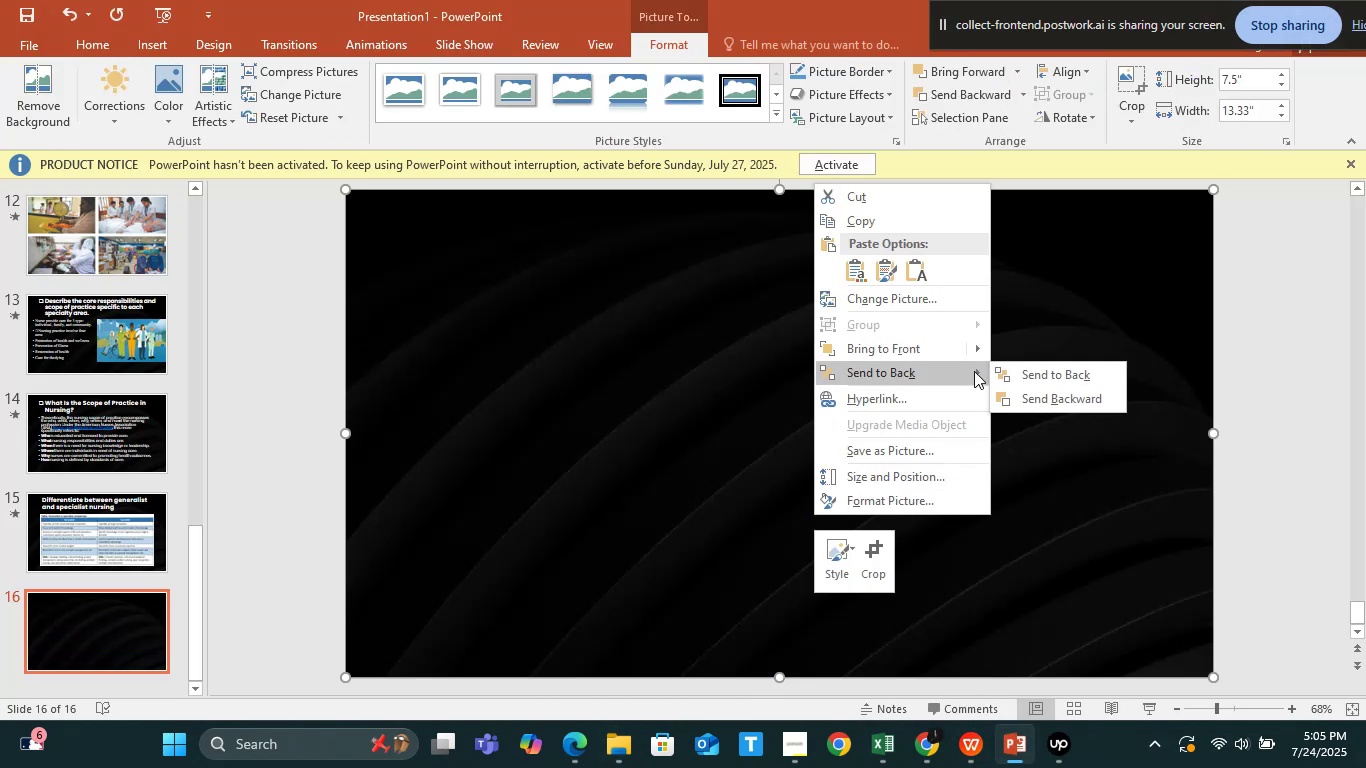 
left_click([1036, 370])
 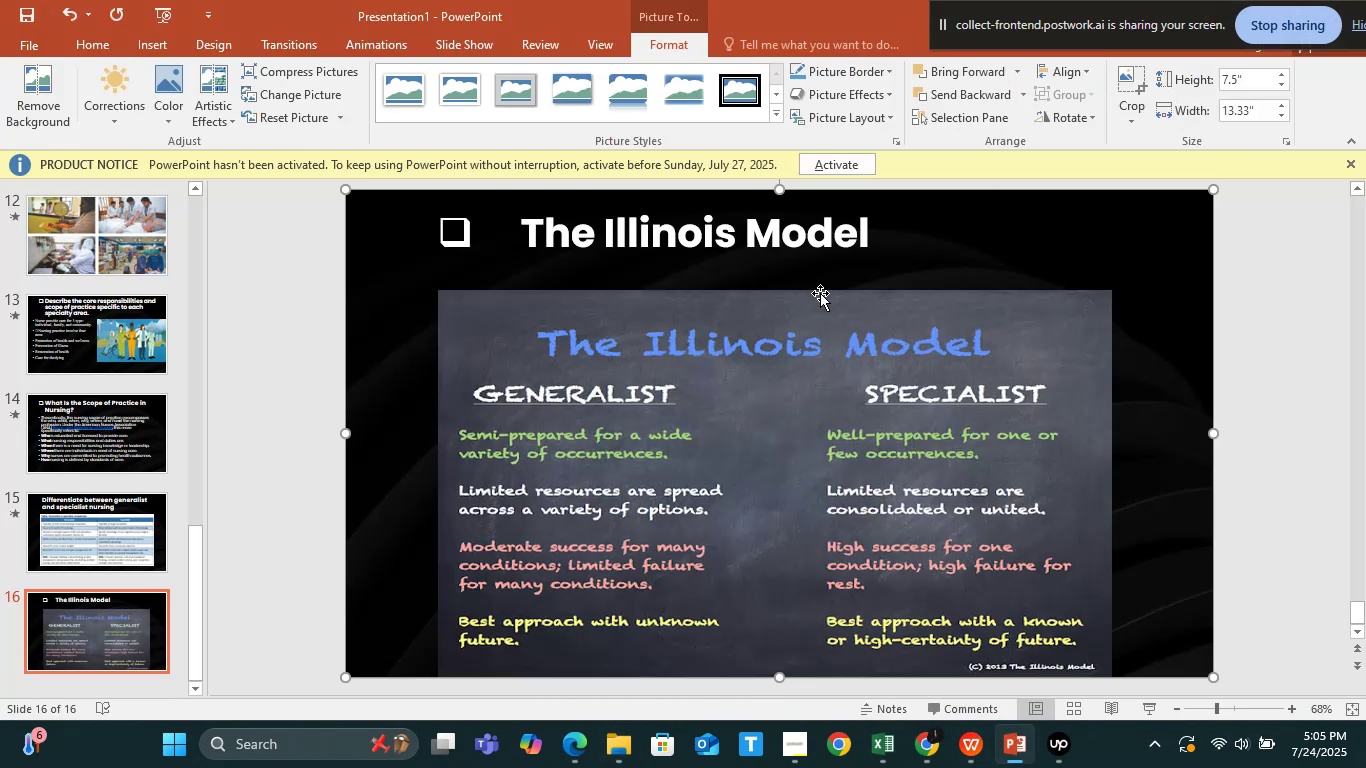 
left_click([808, 330])
 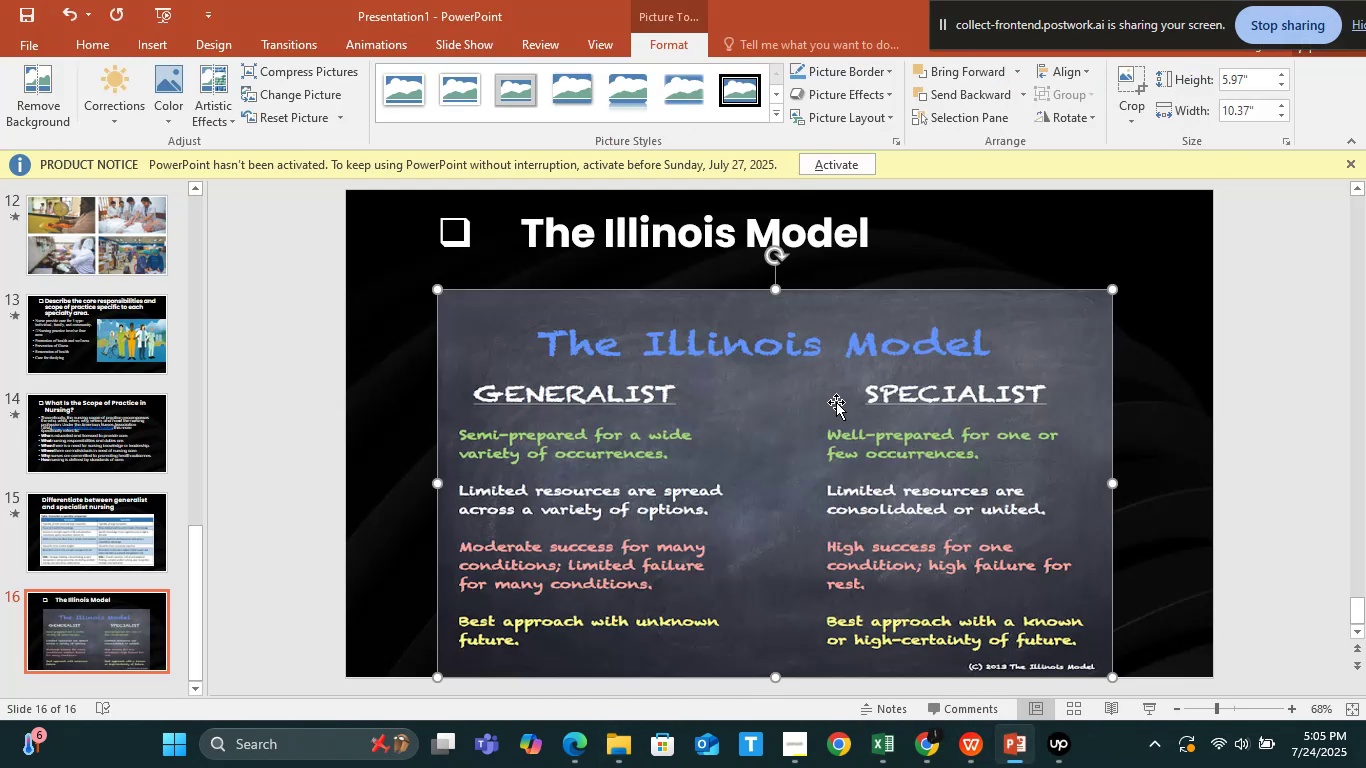 
left_click_drag(start_coordinate=[834, 402], to_coordinate=[829, 400])
 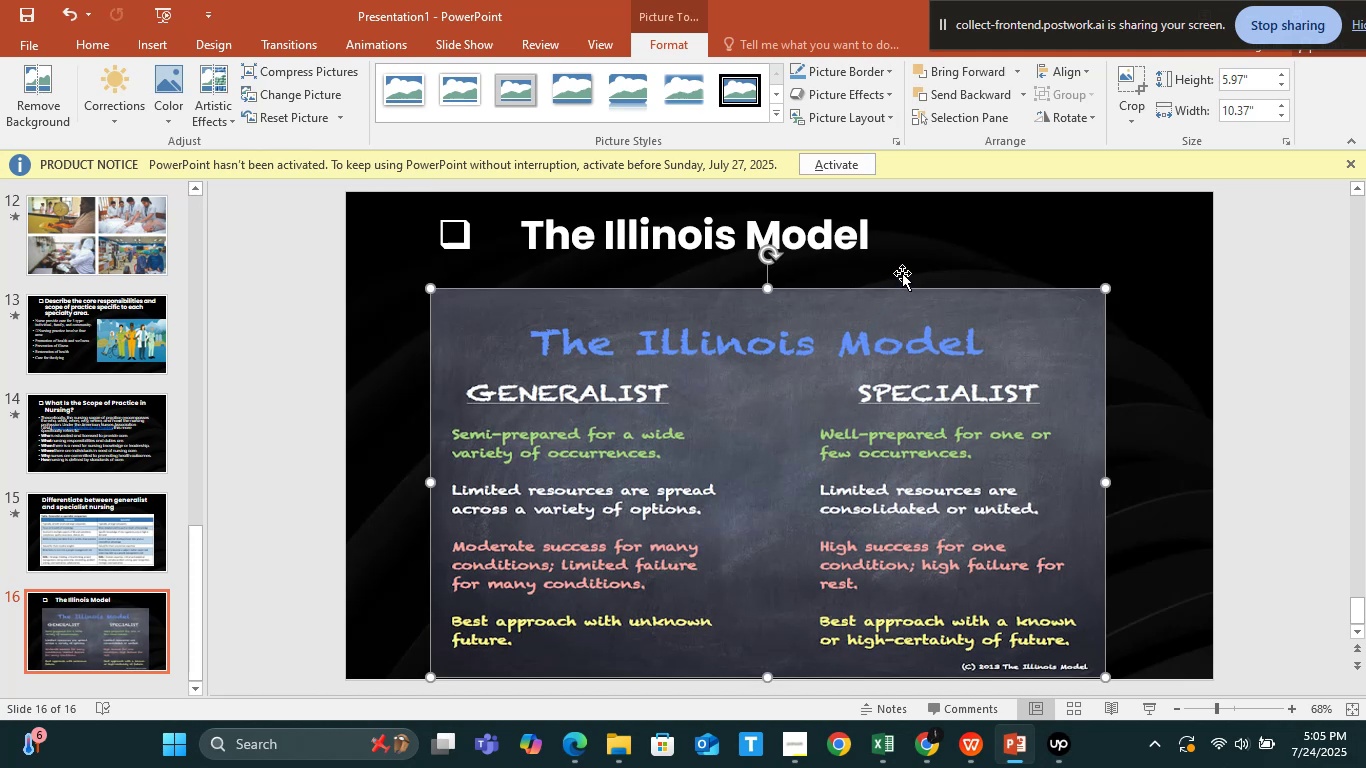 
left_click([904, 268])
 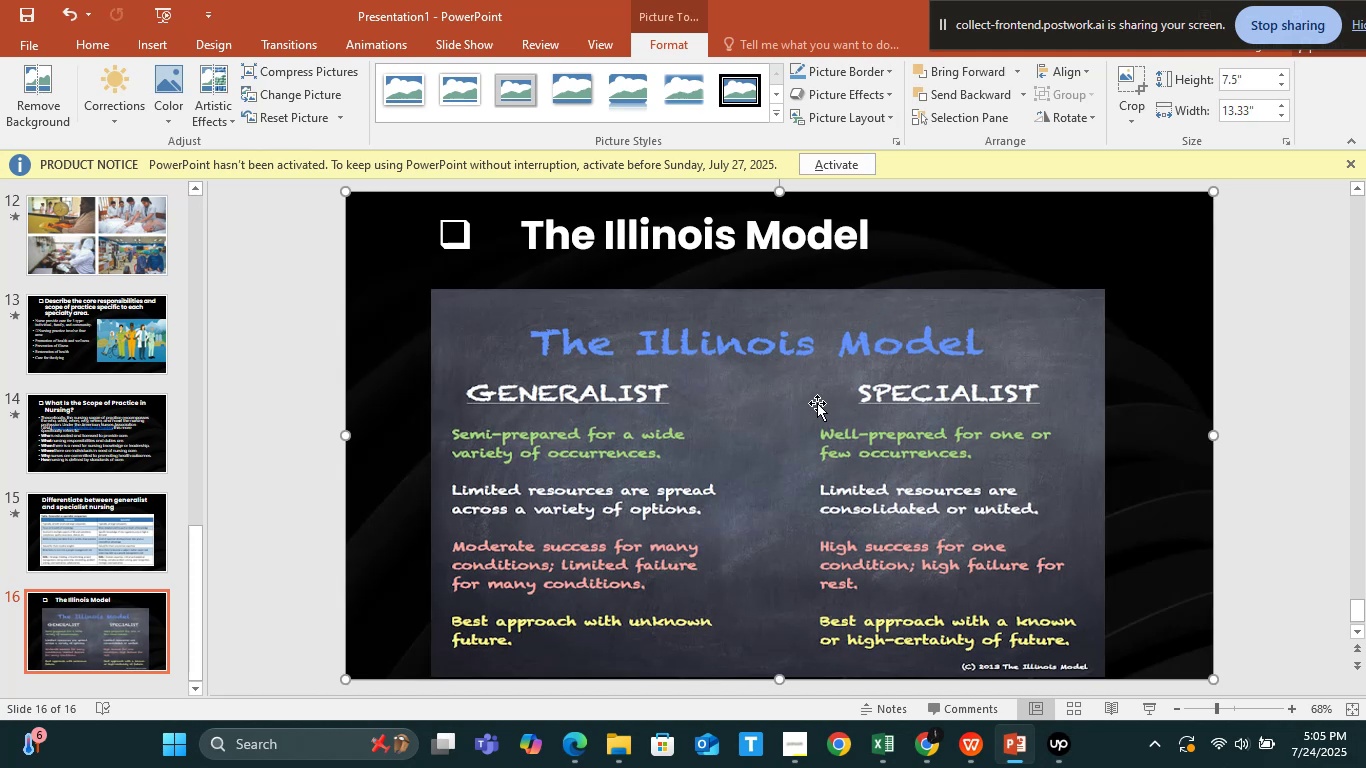 
left_click([772, 406])
 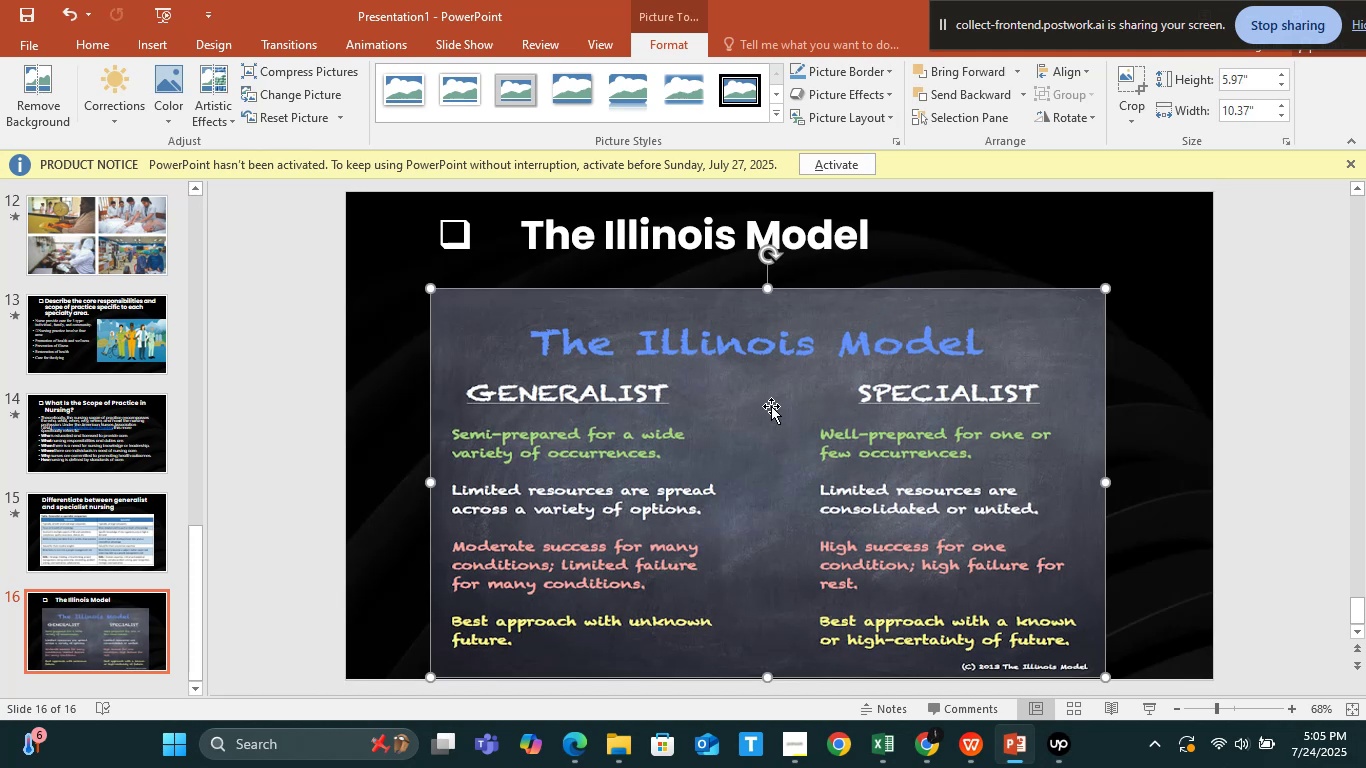 
hold_key(key=ShiftLeft, duration=0.88)
left_click([665, 239])
 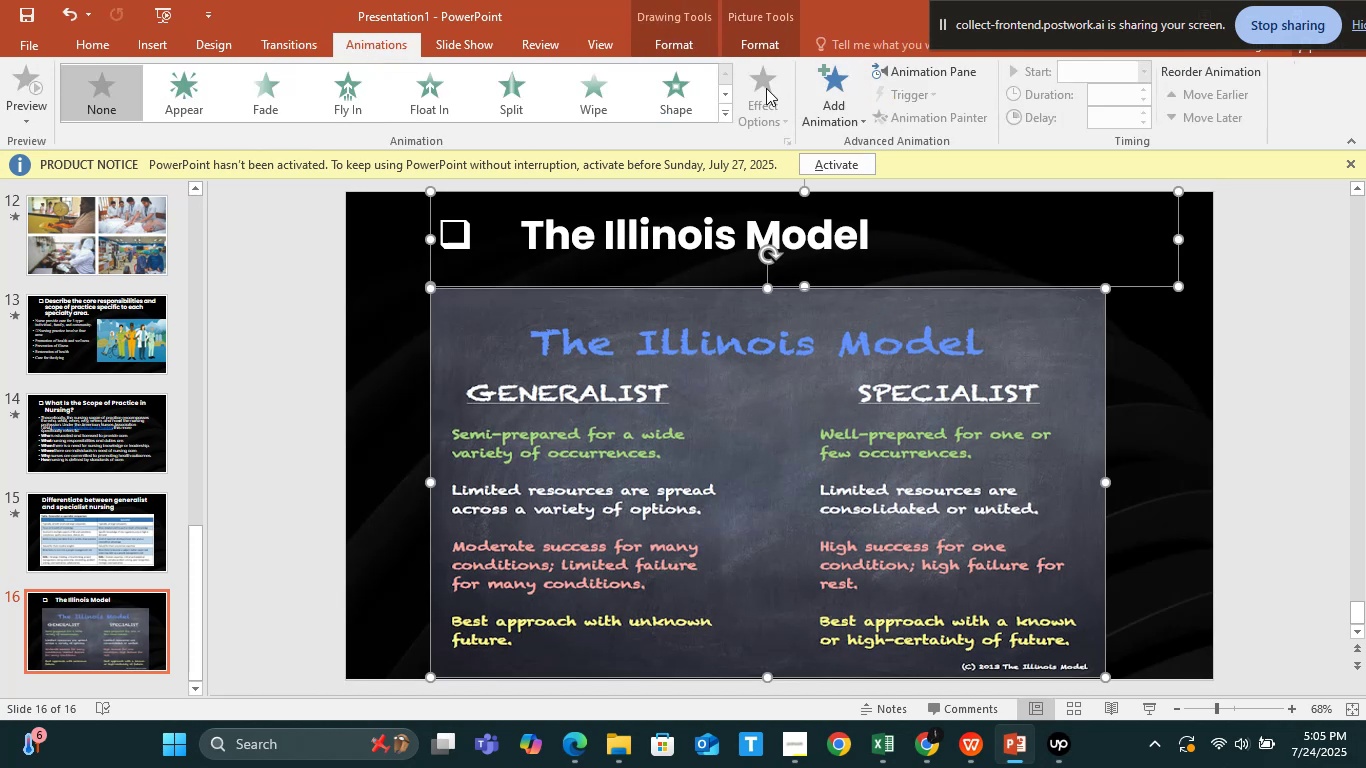 
left_click([727, 111])
 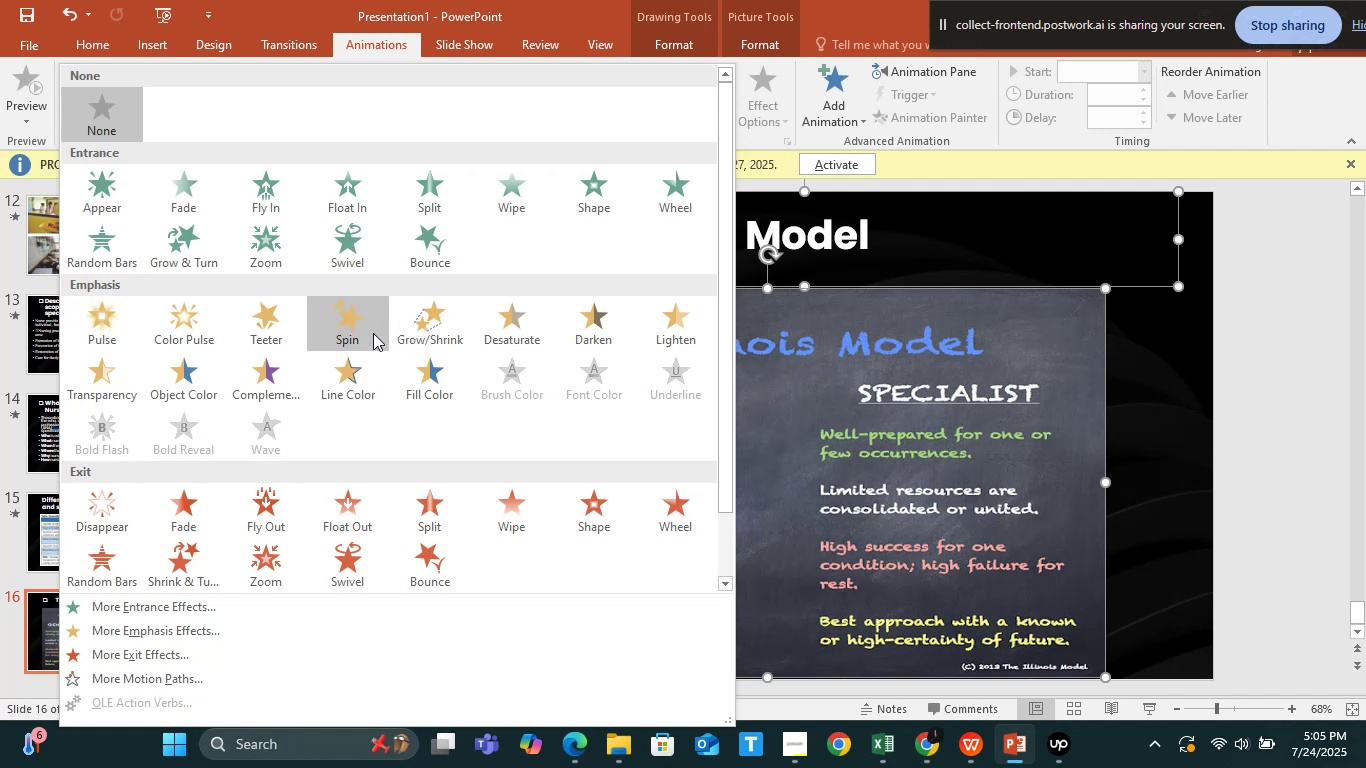 
left_click([352, 329])
 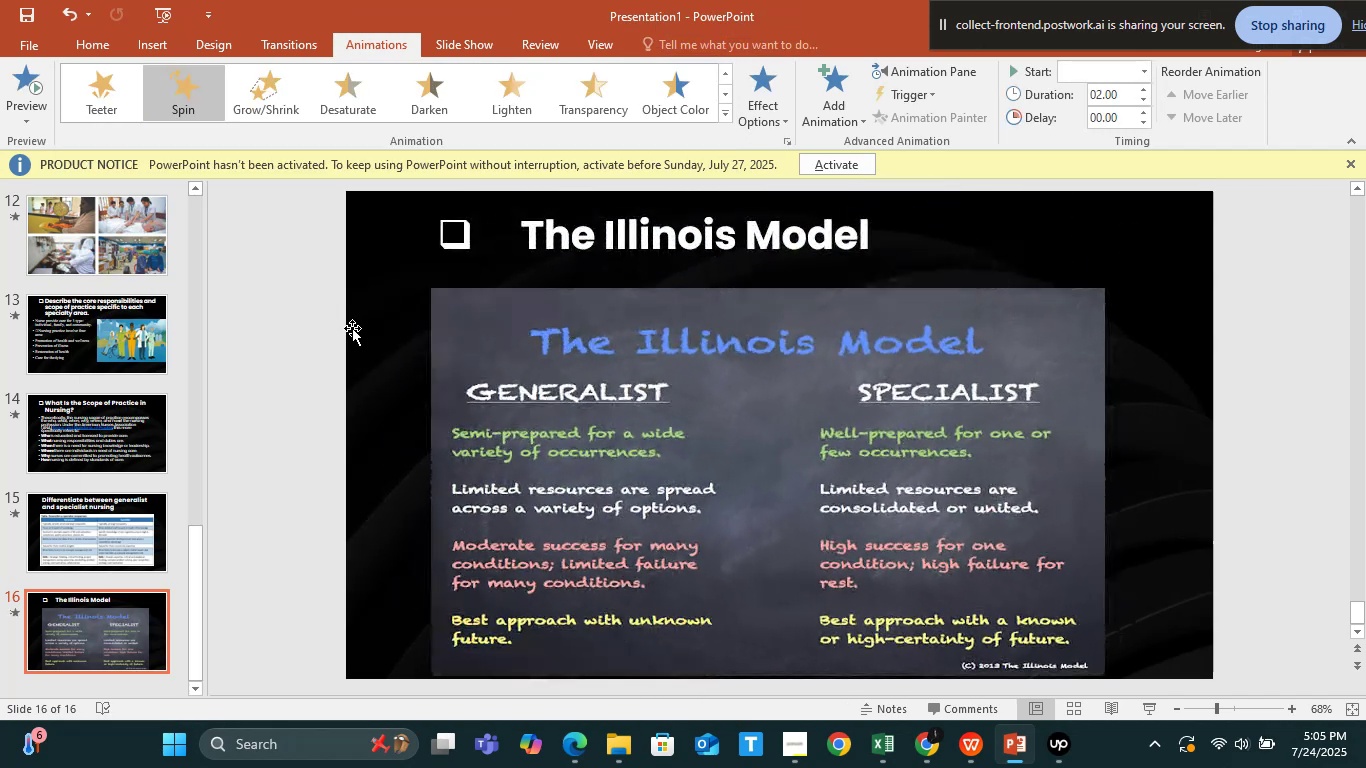 
left_click([376, 459])
 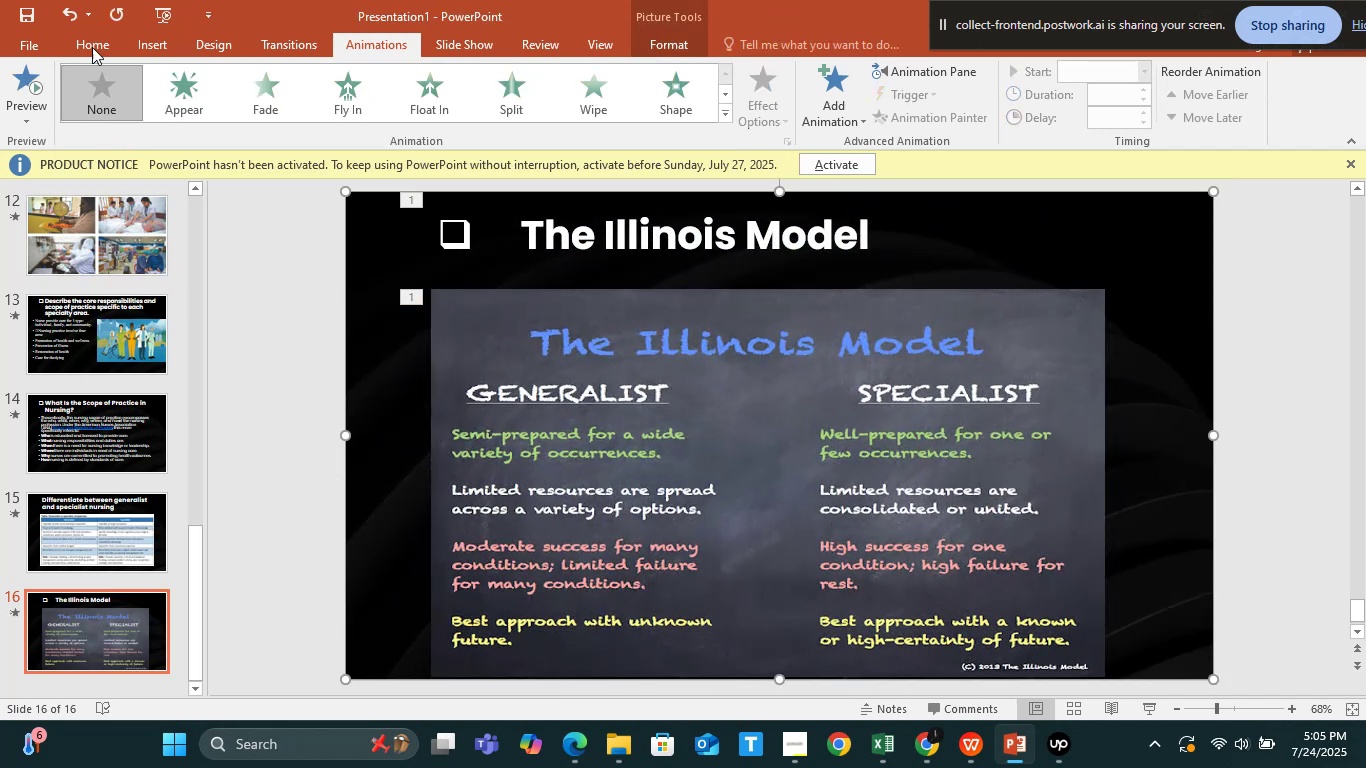 
left_click([89, 48])
 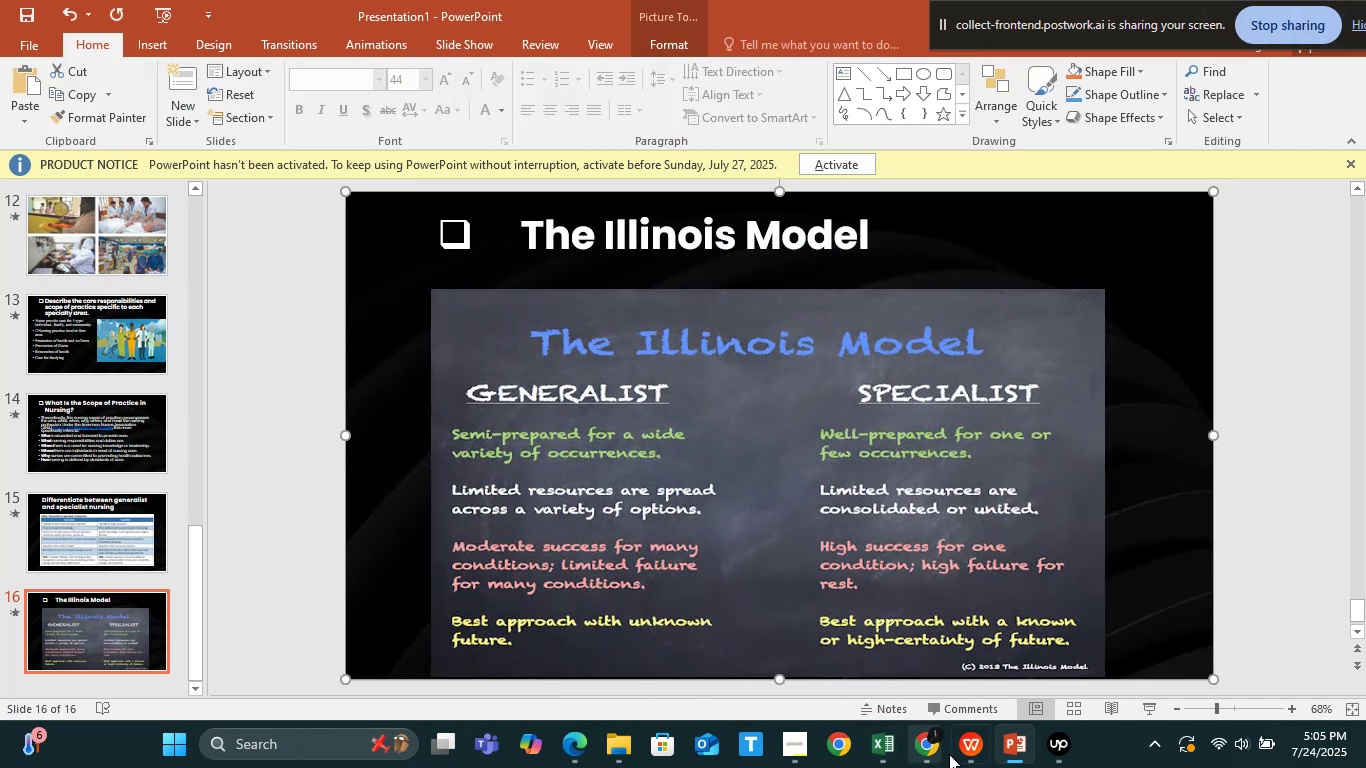 
left_click([954, 754])
 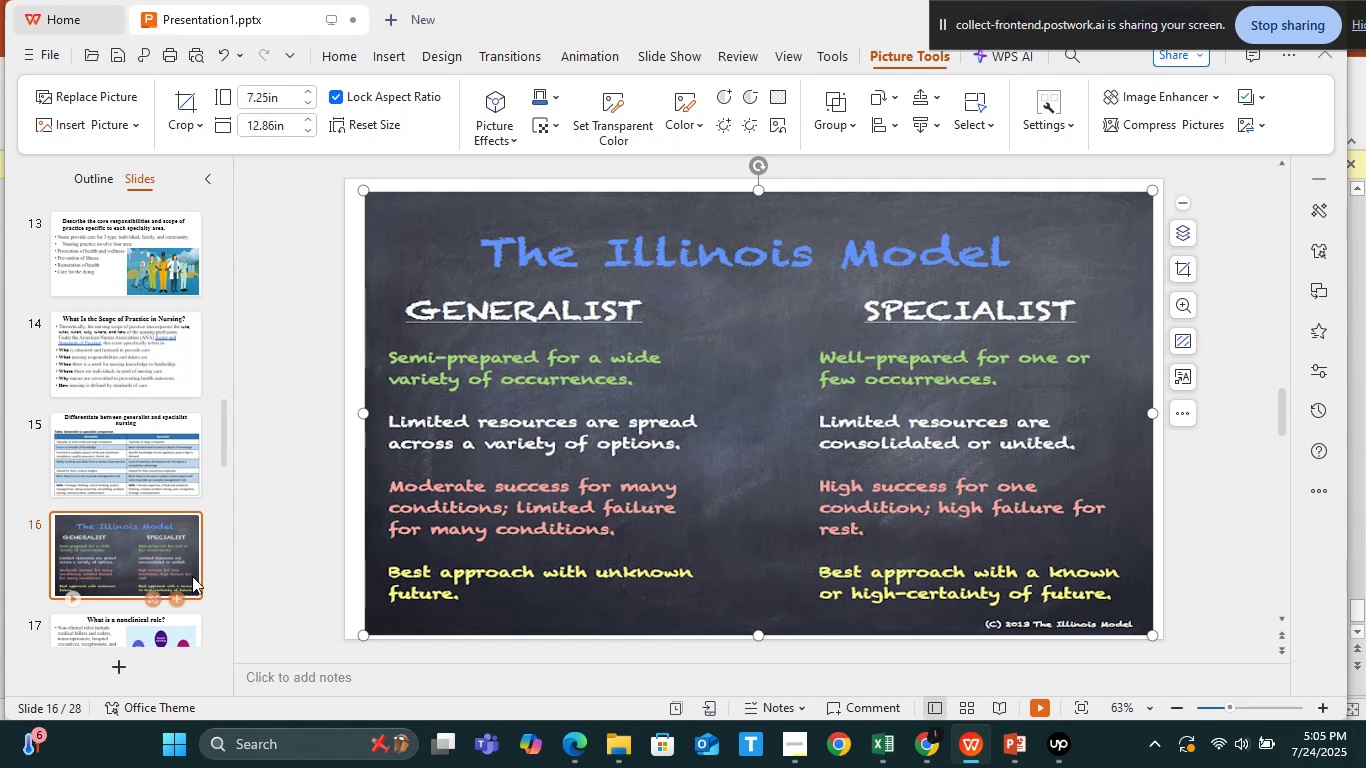 
scroll: coordinate [123, 551], scroll_direction: down, amount: 1.0
 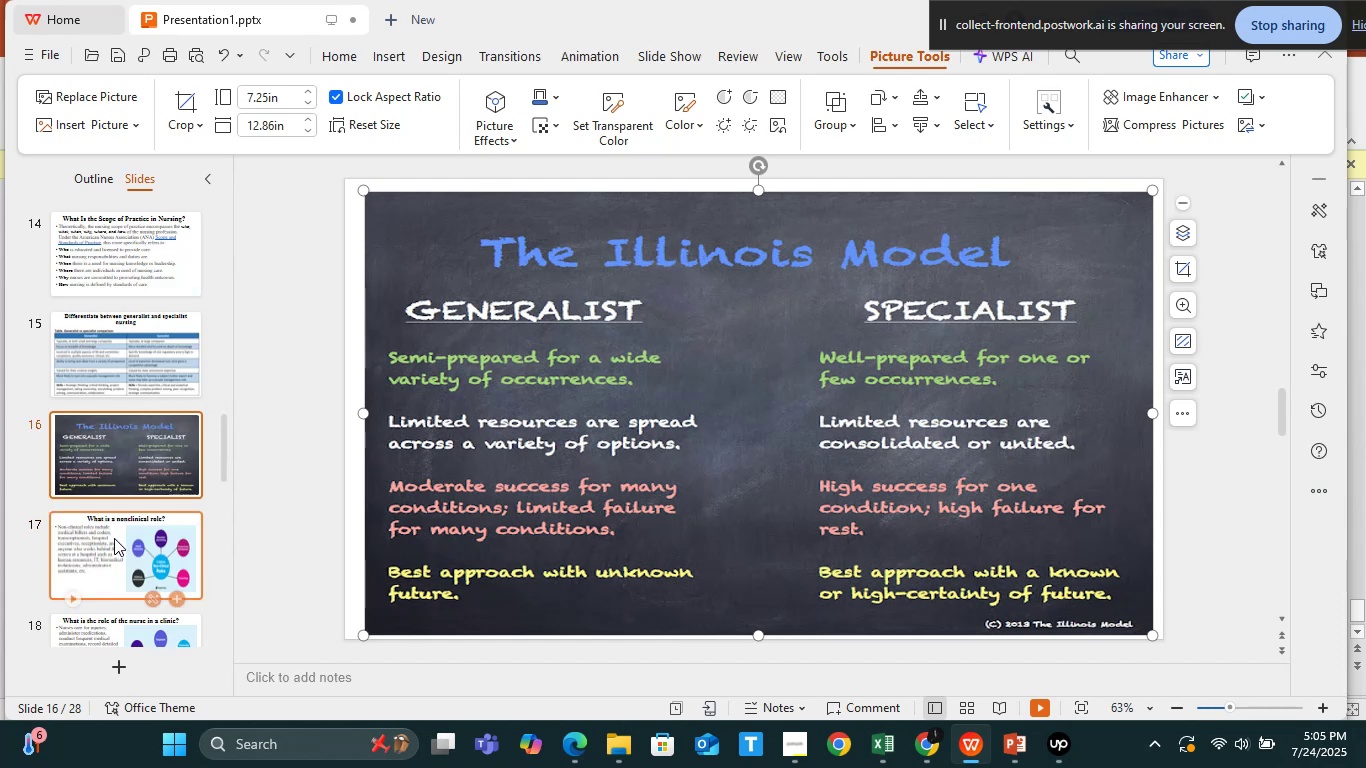 
left_click([114, 538])
 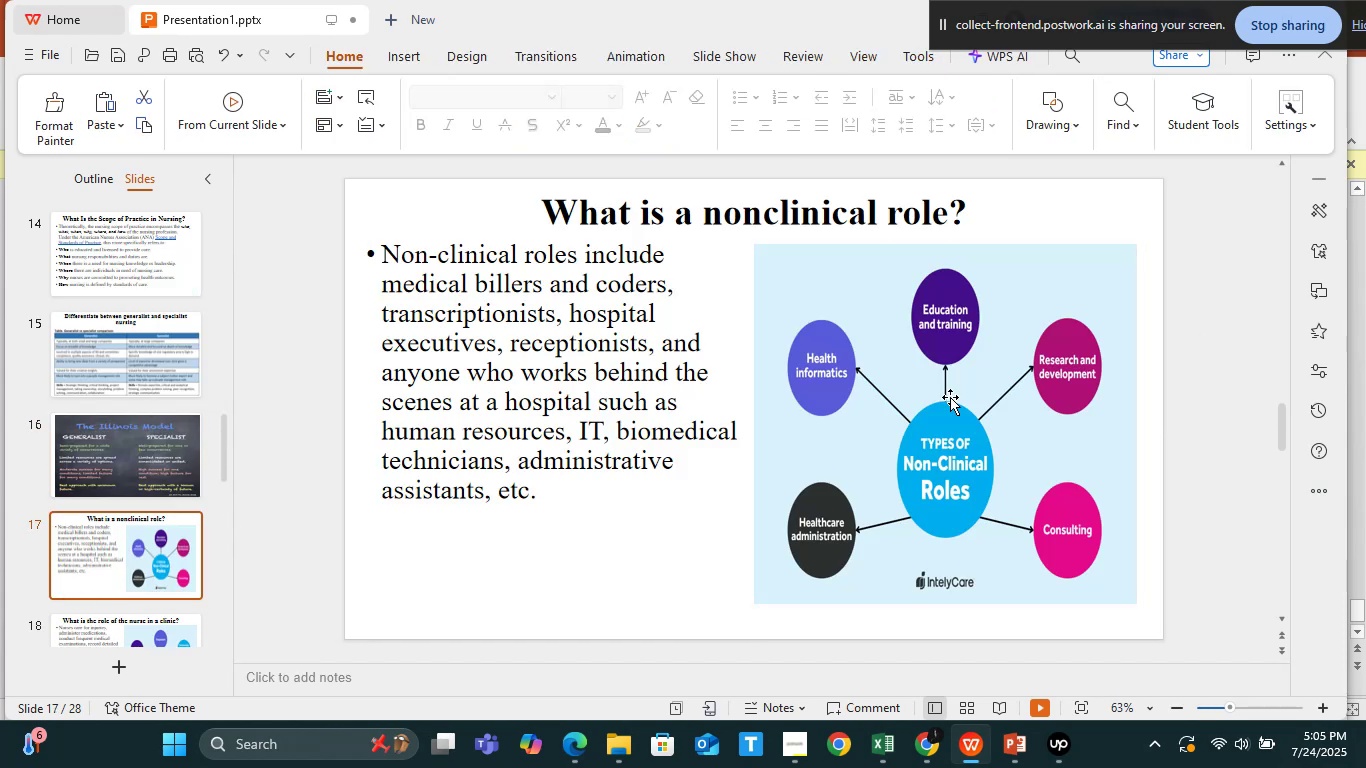 
left_click([981, 396])
 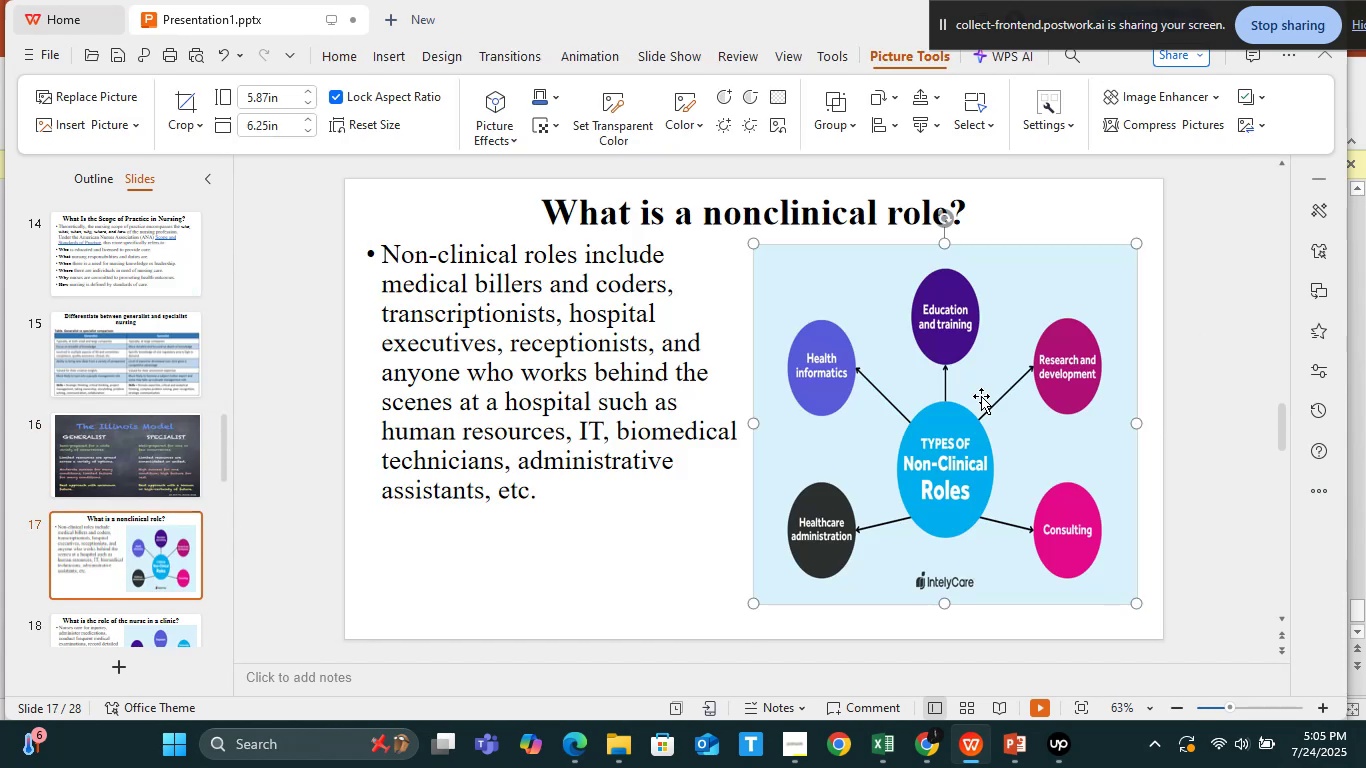 
right_click([981, 396])
 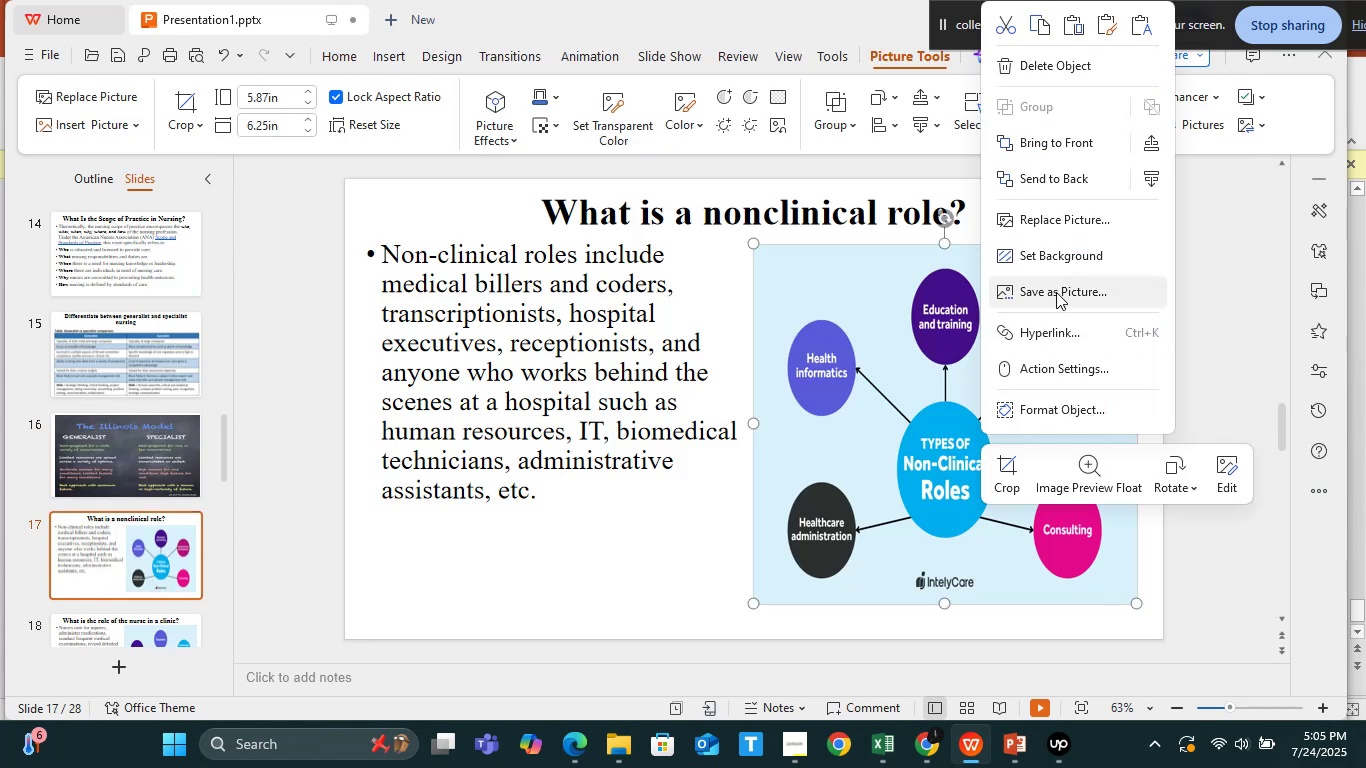 
left_click([1056, 292])
 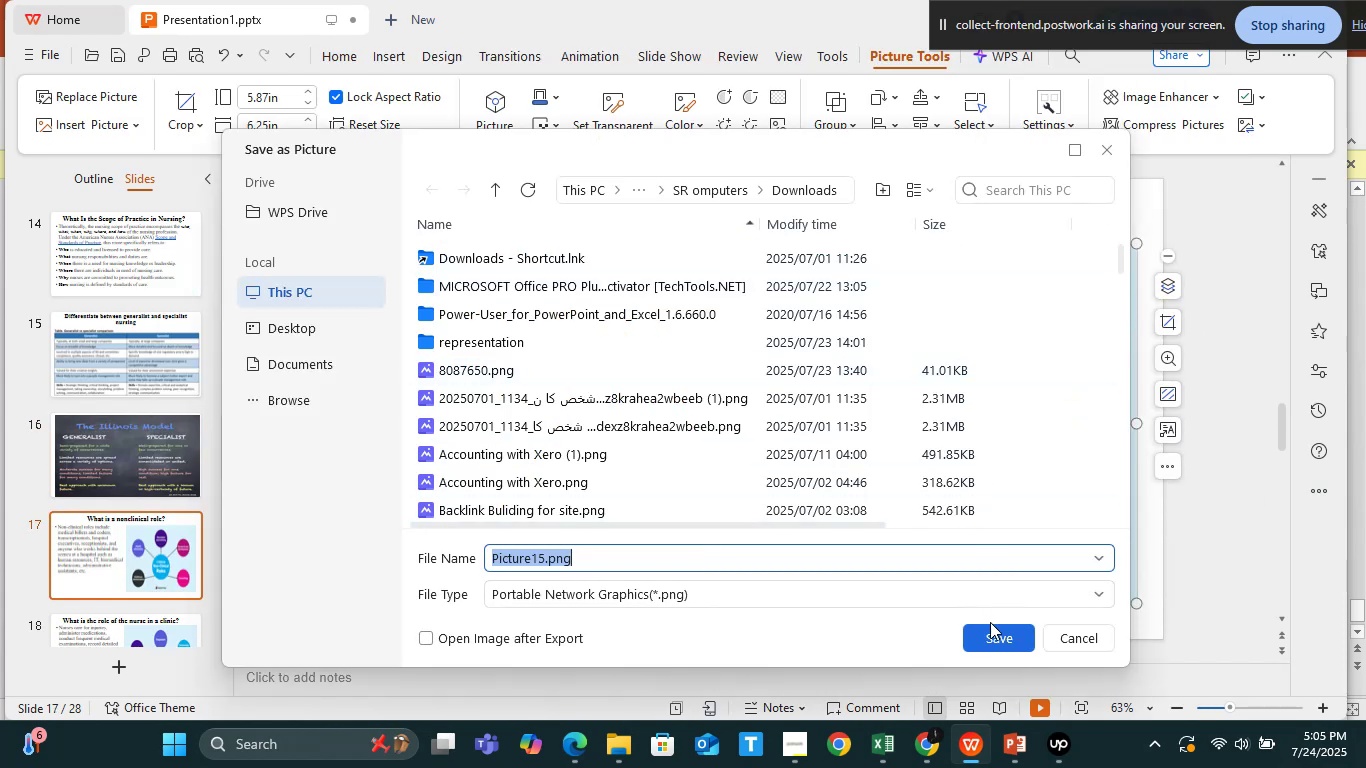 
left_click([991, 631])
 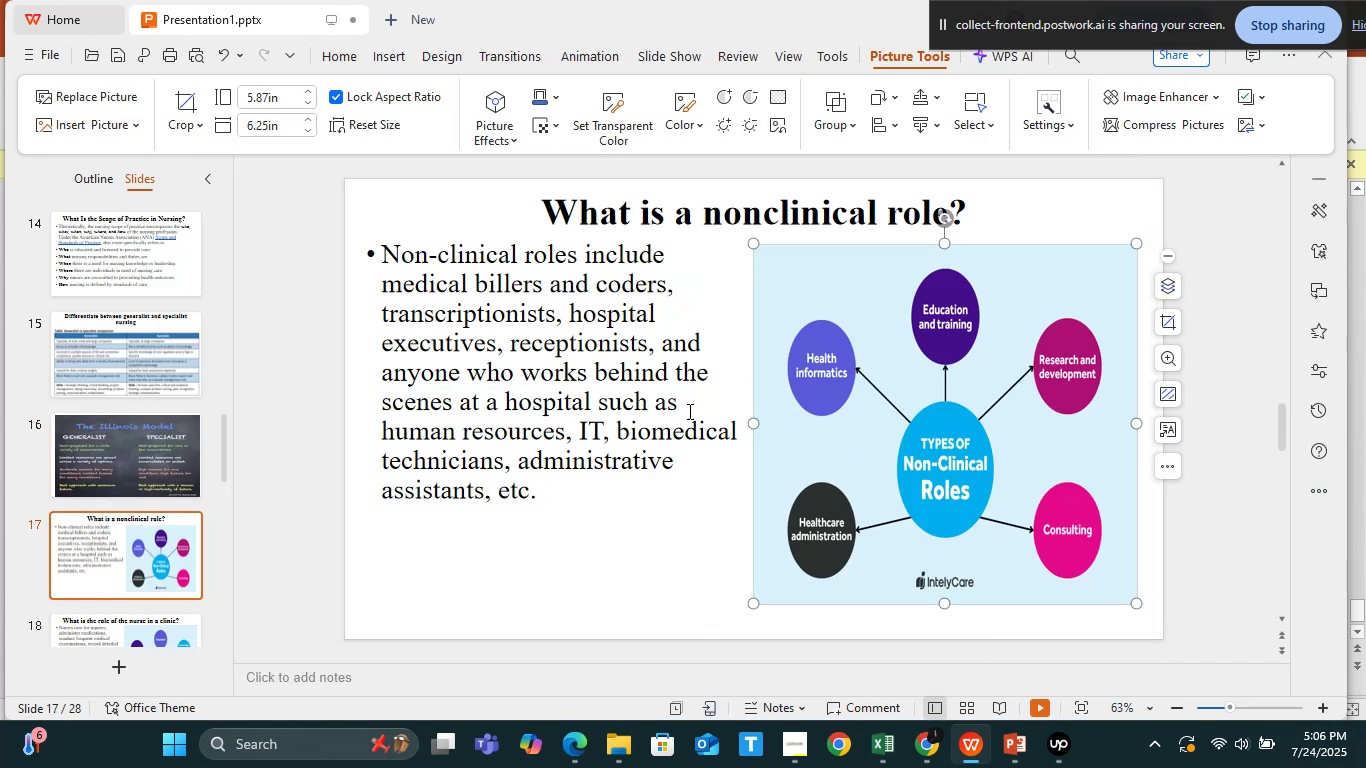 
left_click([658, 406])
 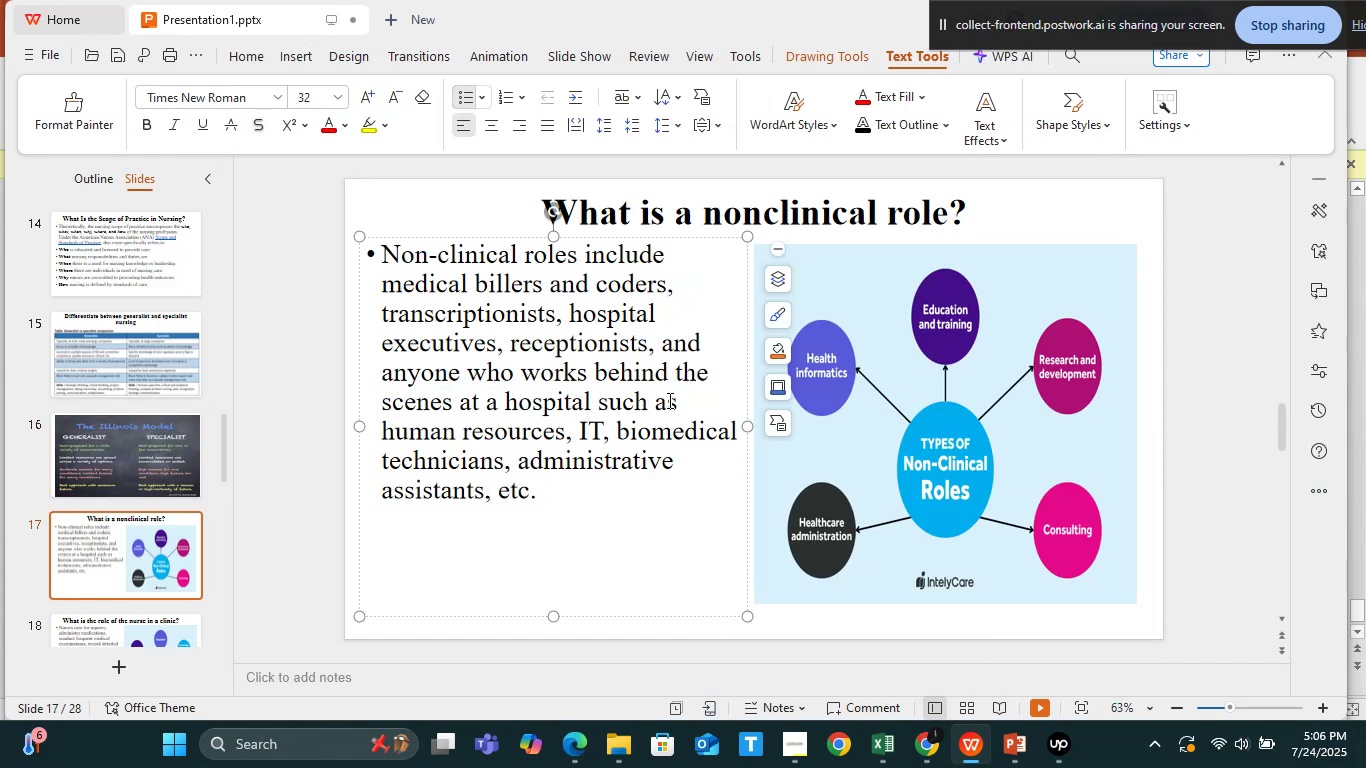 
key(Alt+Tab)
 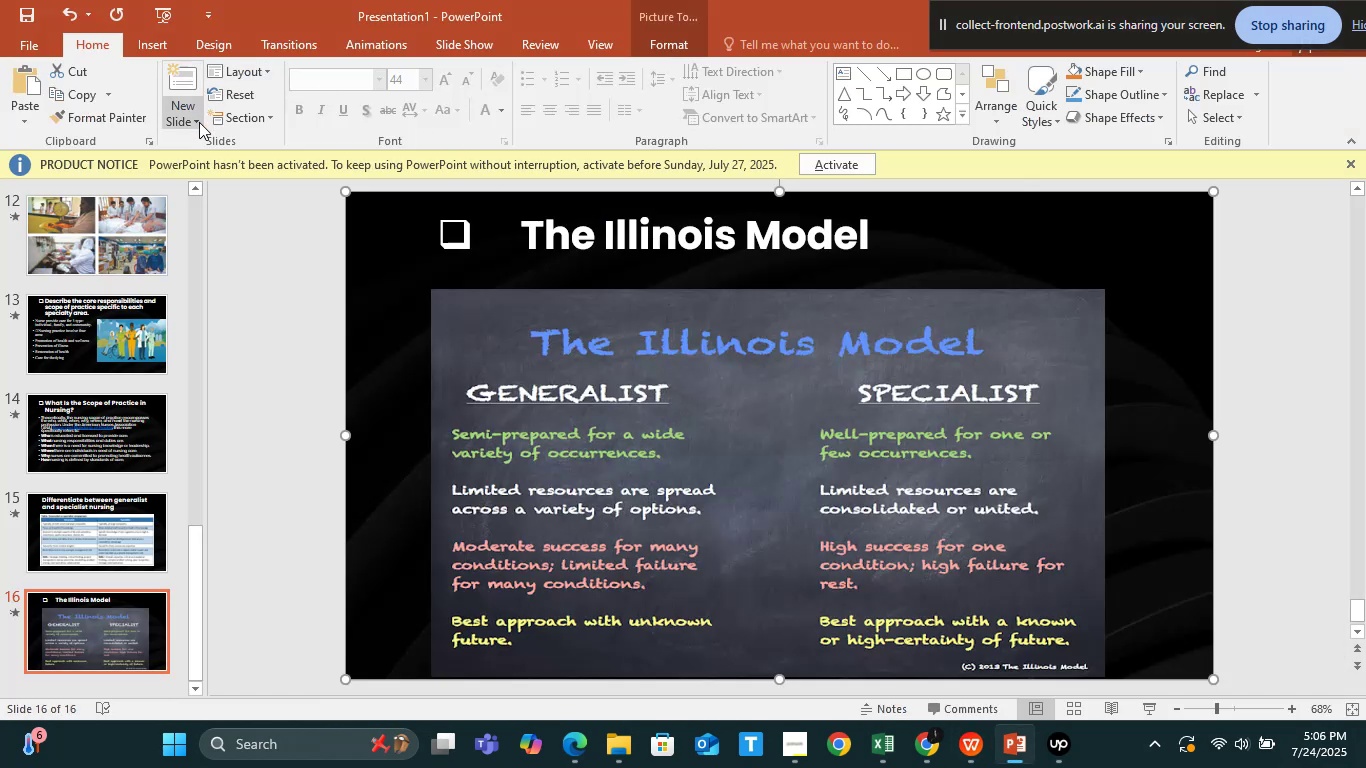 
left_click([200, 123])
 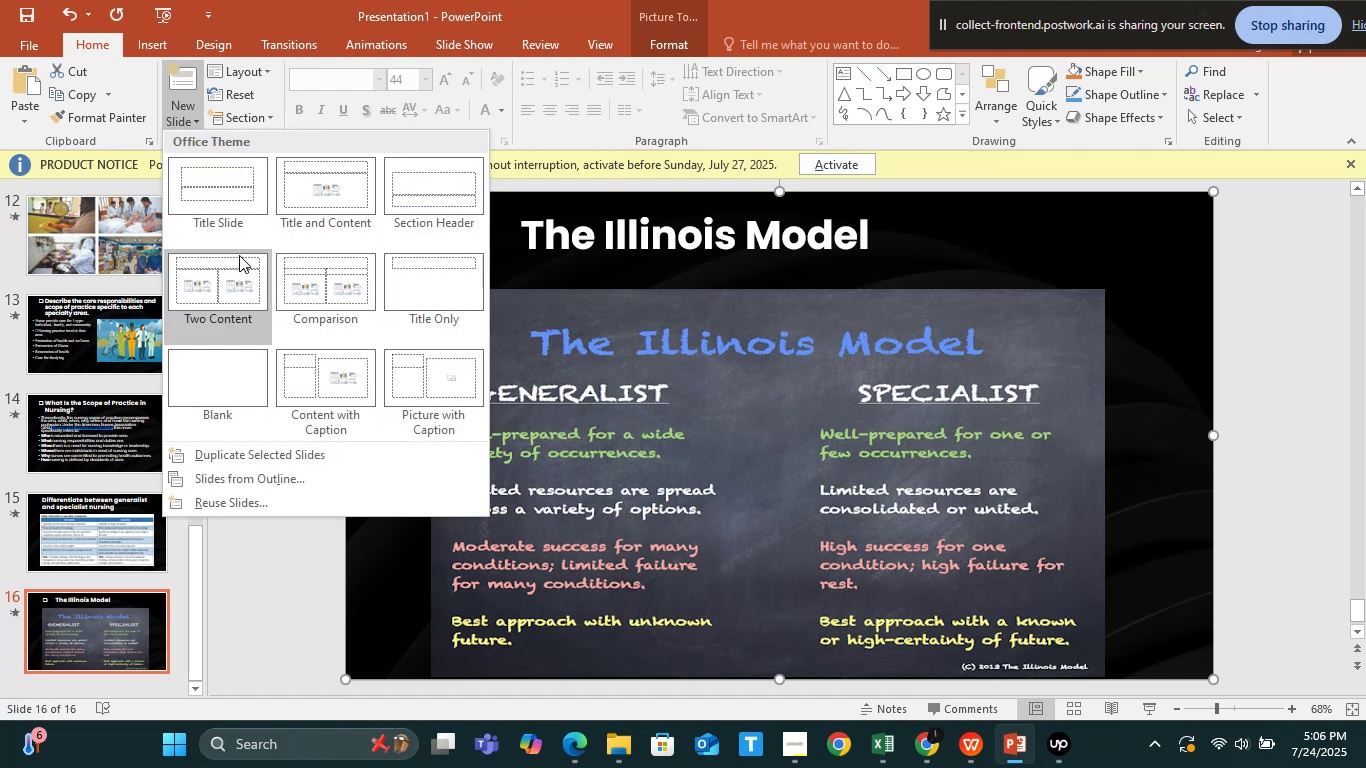 
left_click([232, 263])
 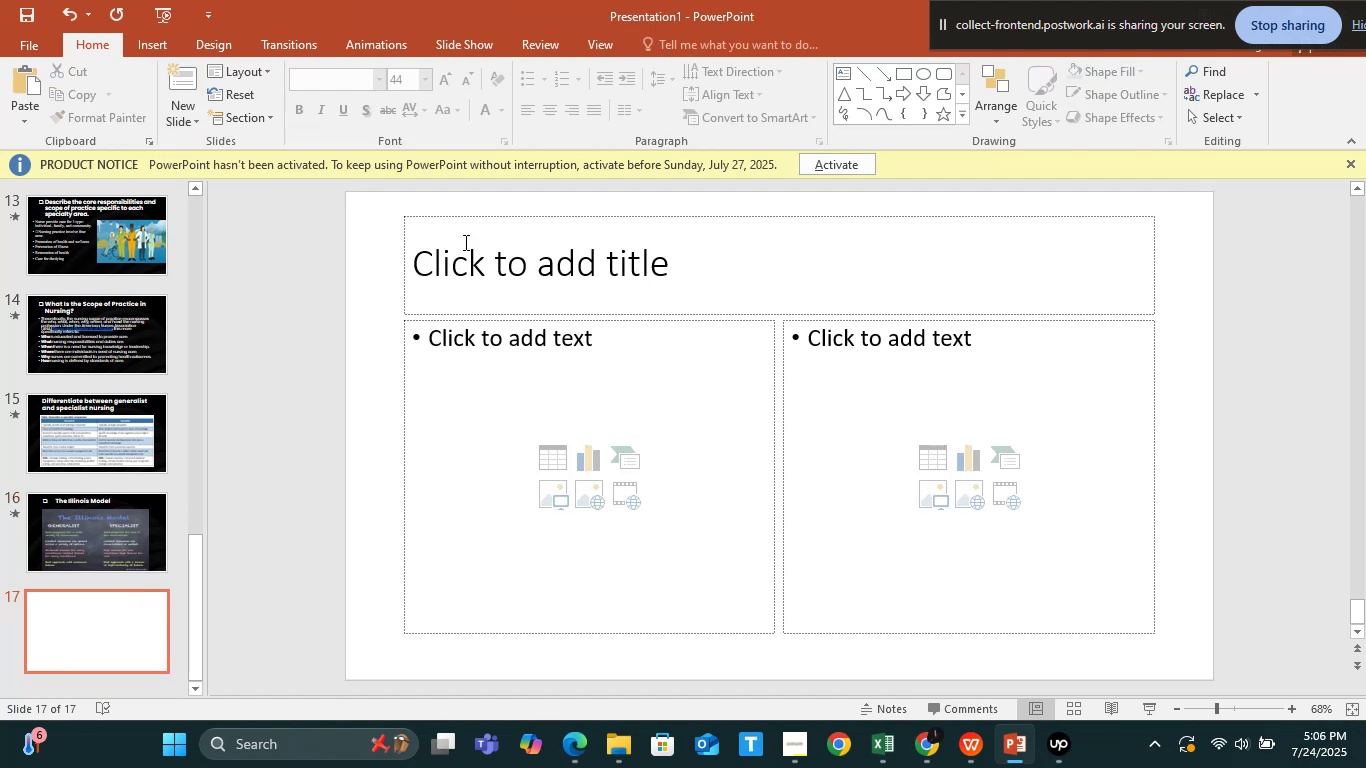 
left_click([471, 241])
 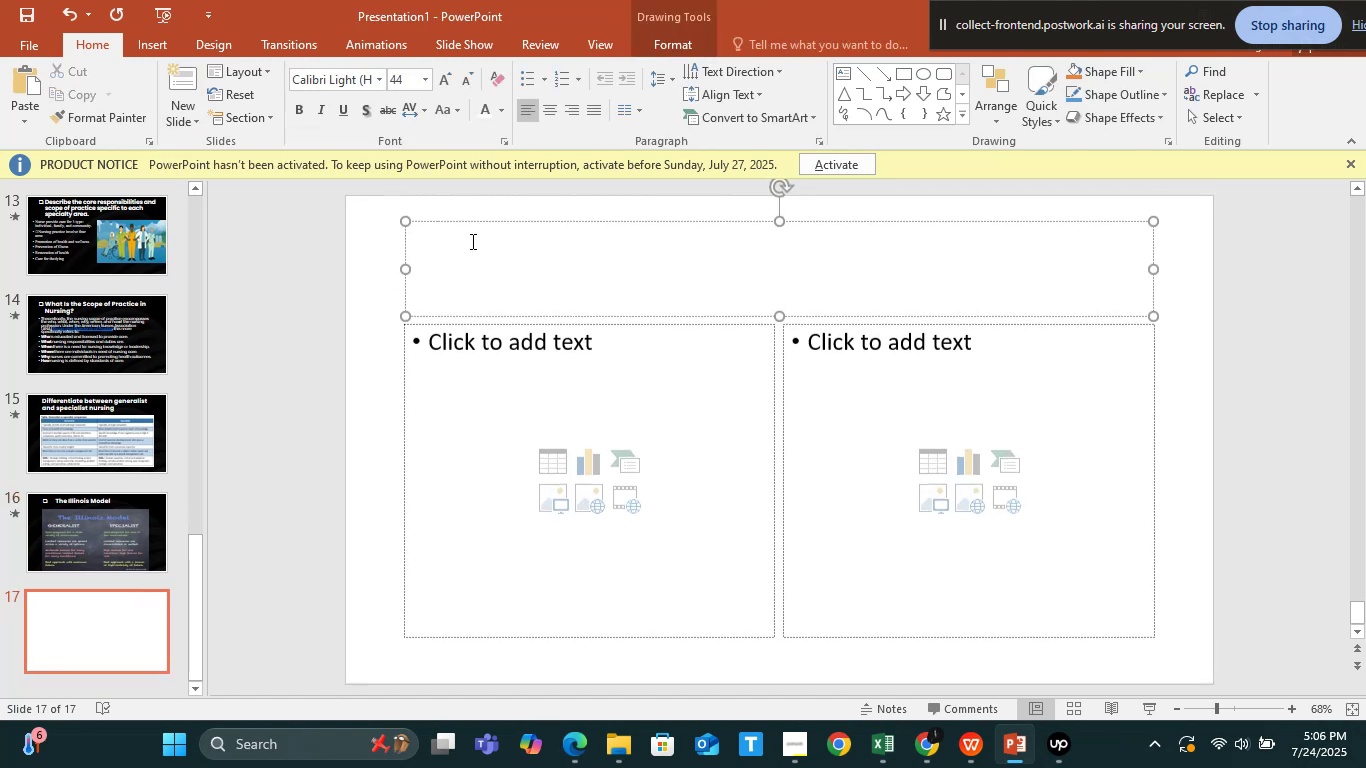 
key(Alt+AltLeft)
 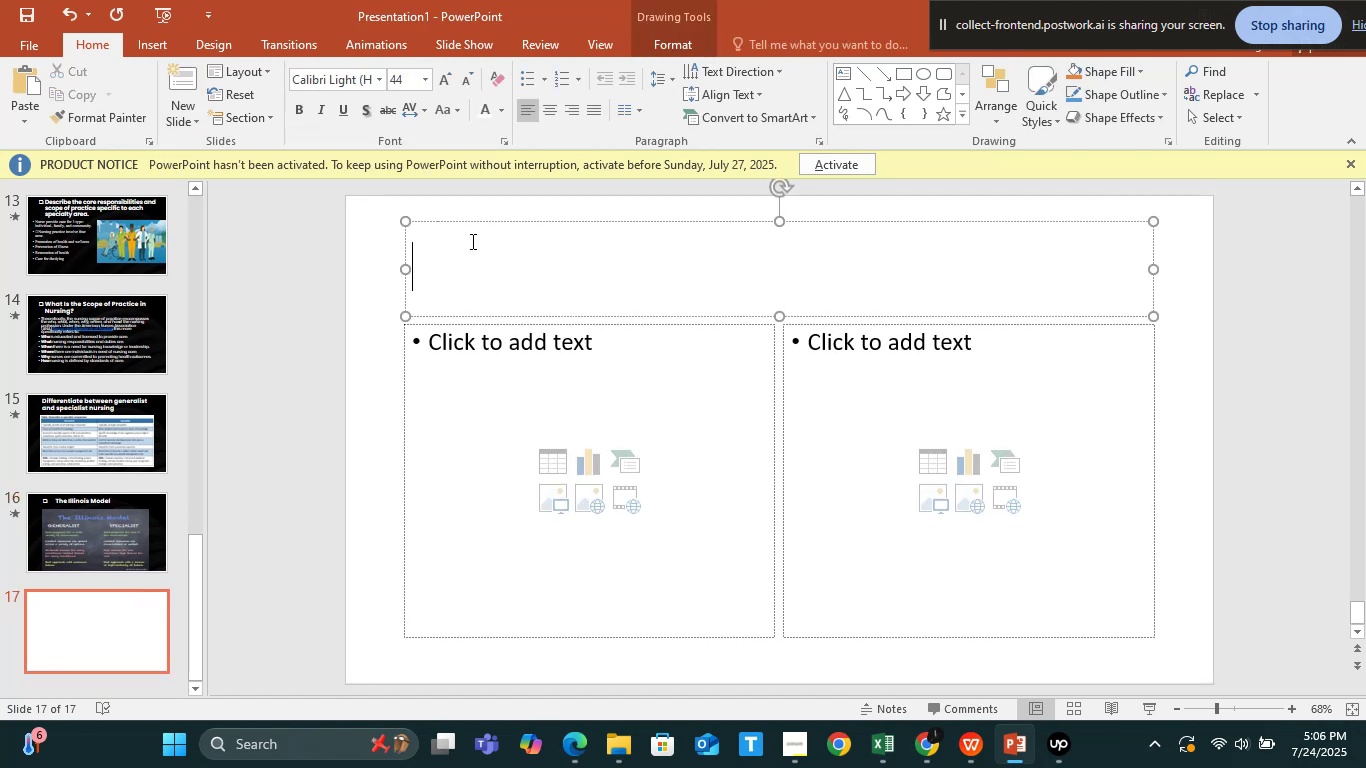 
key(Alt+Tab)
 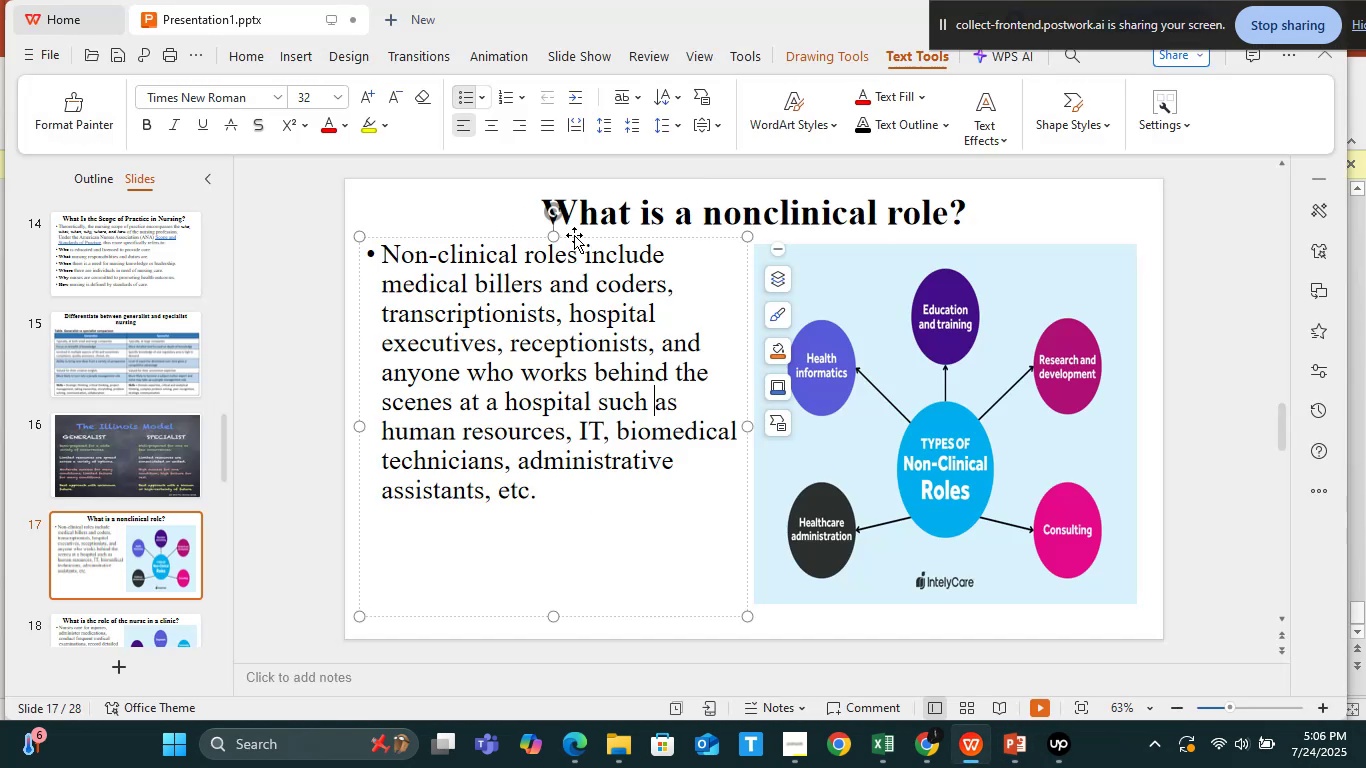 
left_click([586, 221])
 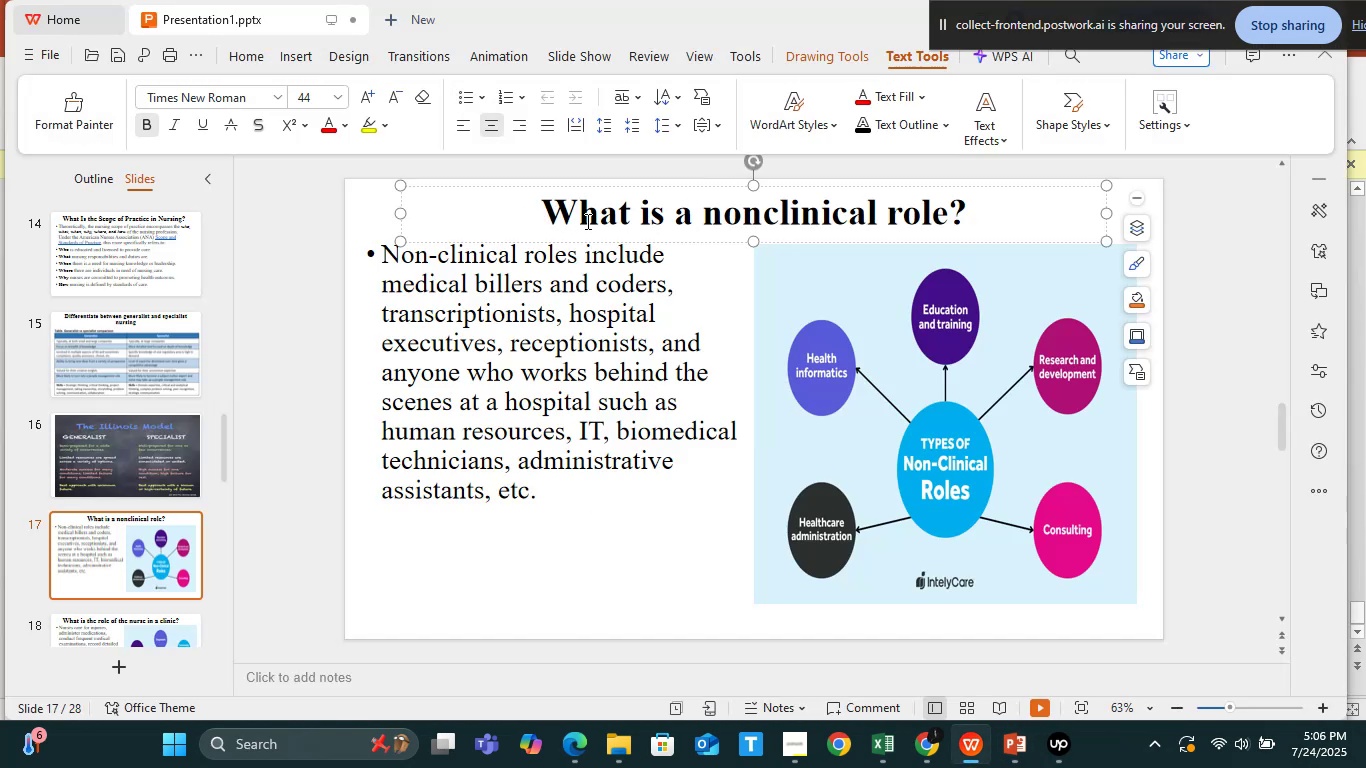 
key(Control+A)
 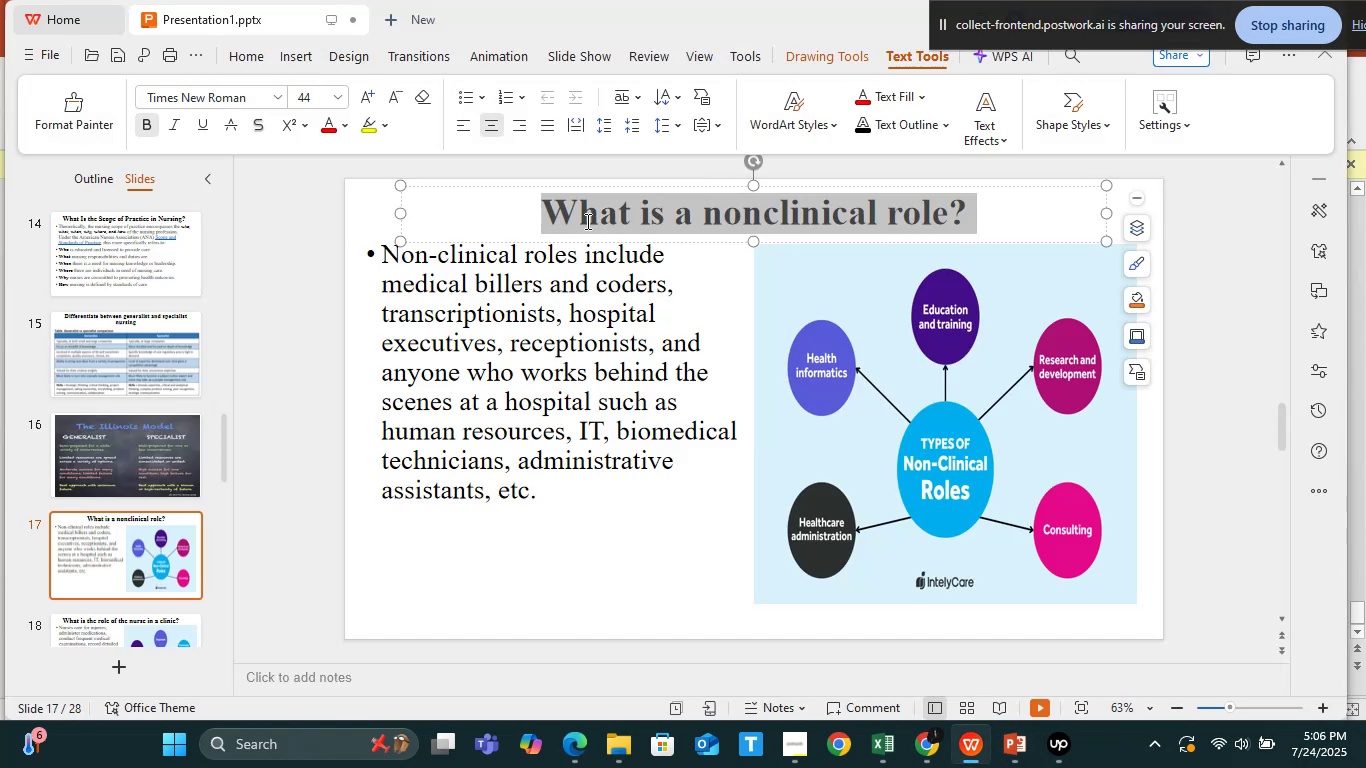 
key(Control+C)
 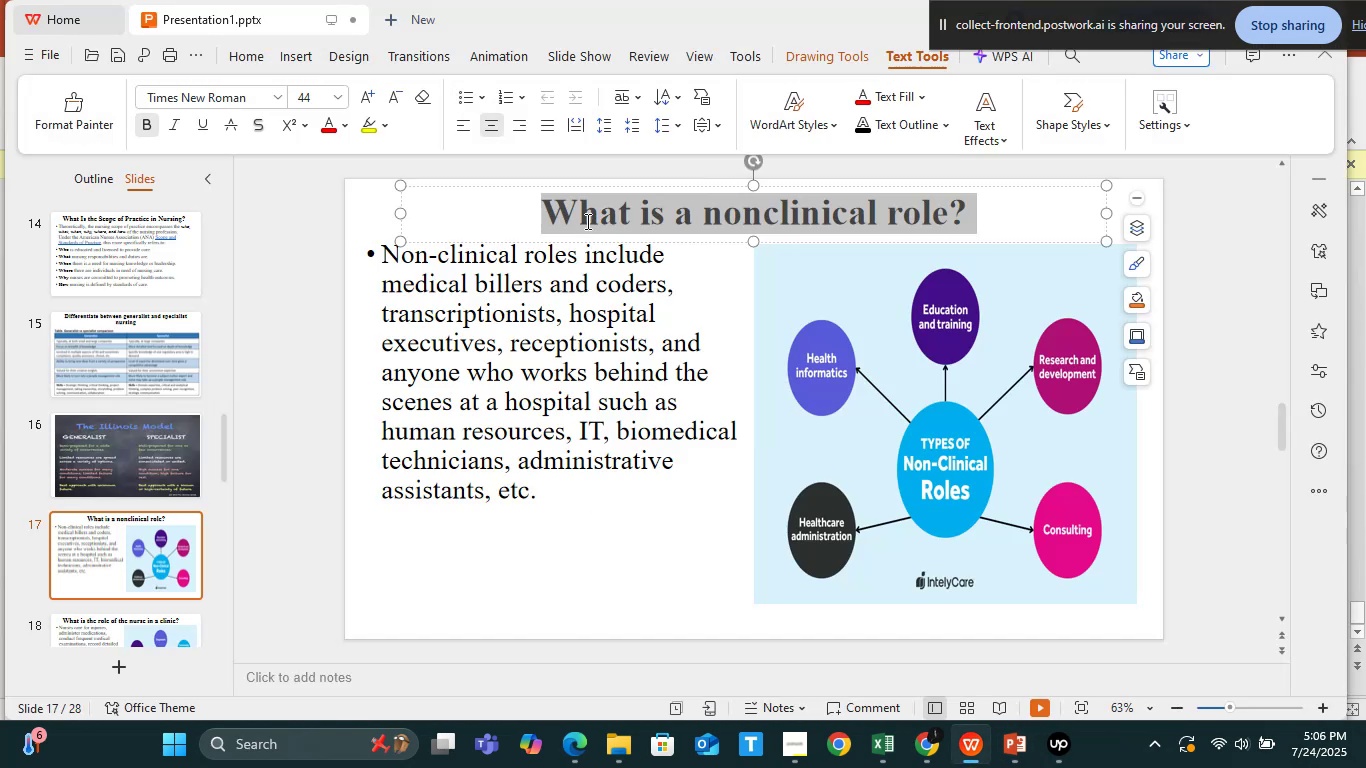 
key(Control+ControlLeft)
 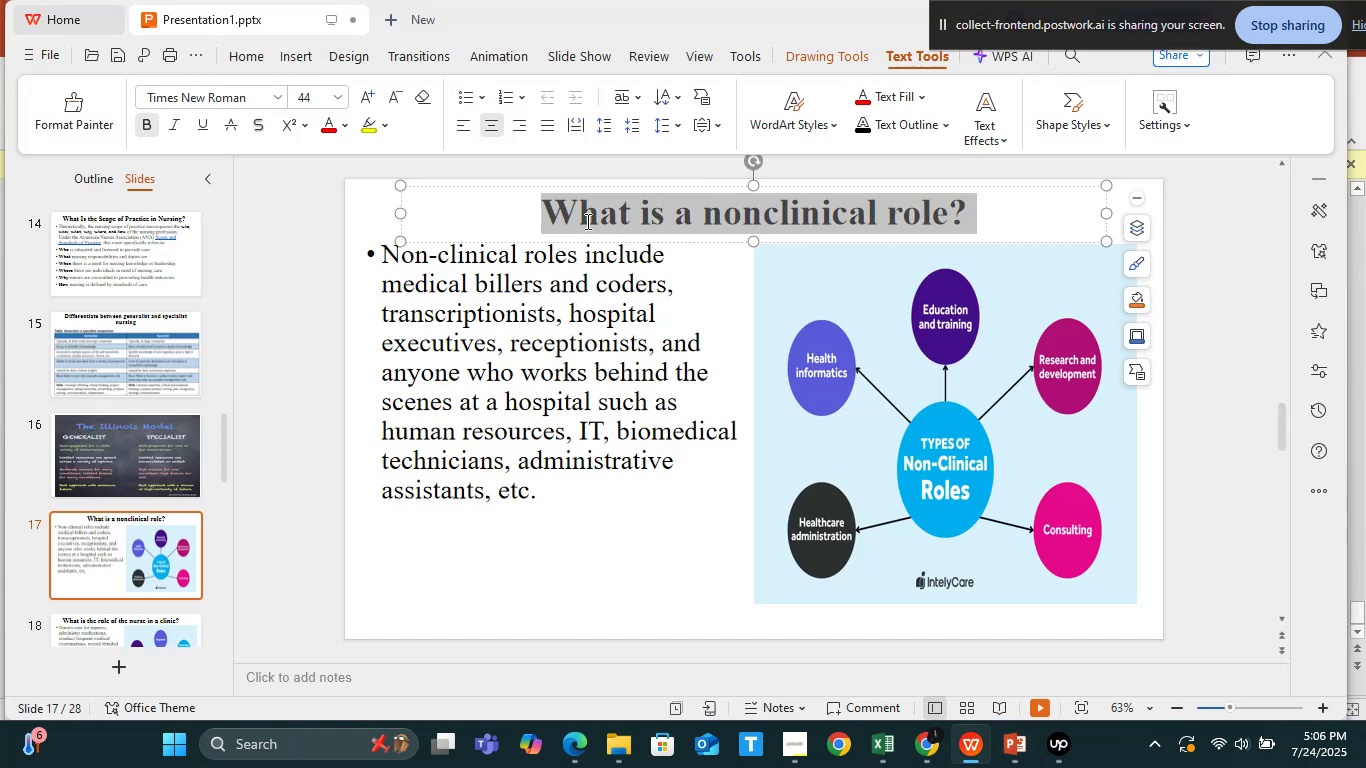 
key(Alt+Tab)
 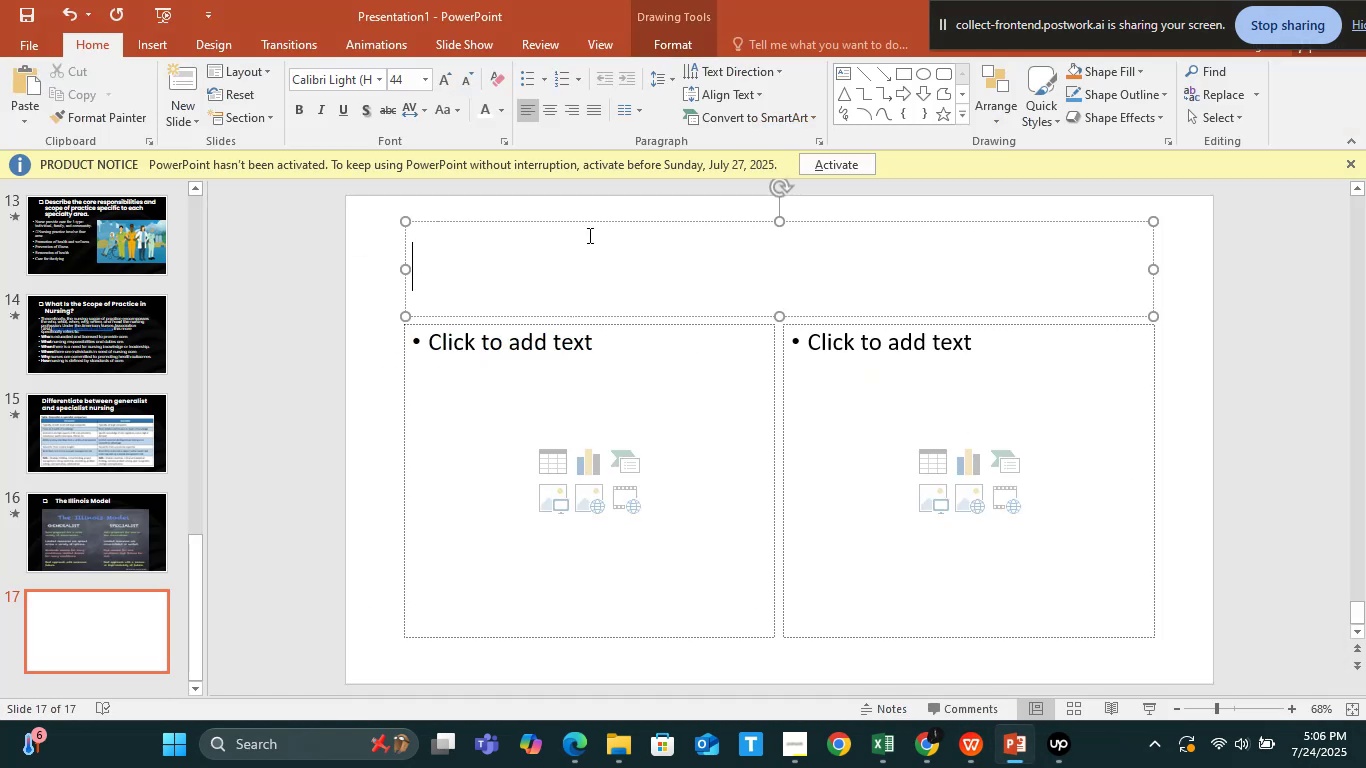 
key(Control+V)
 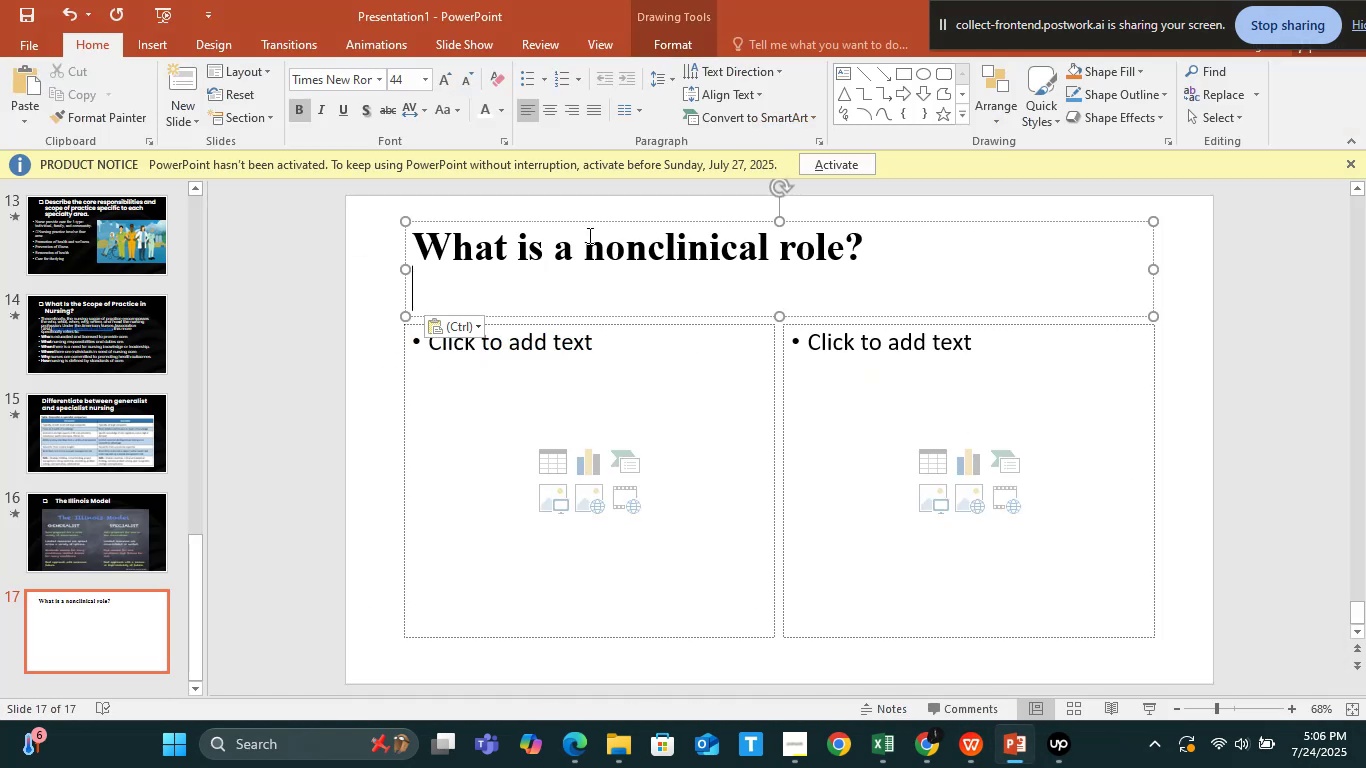 
key(Backspace)
 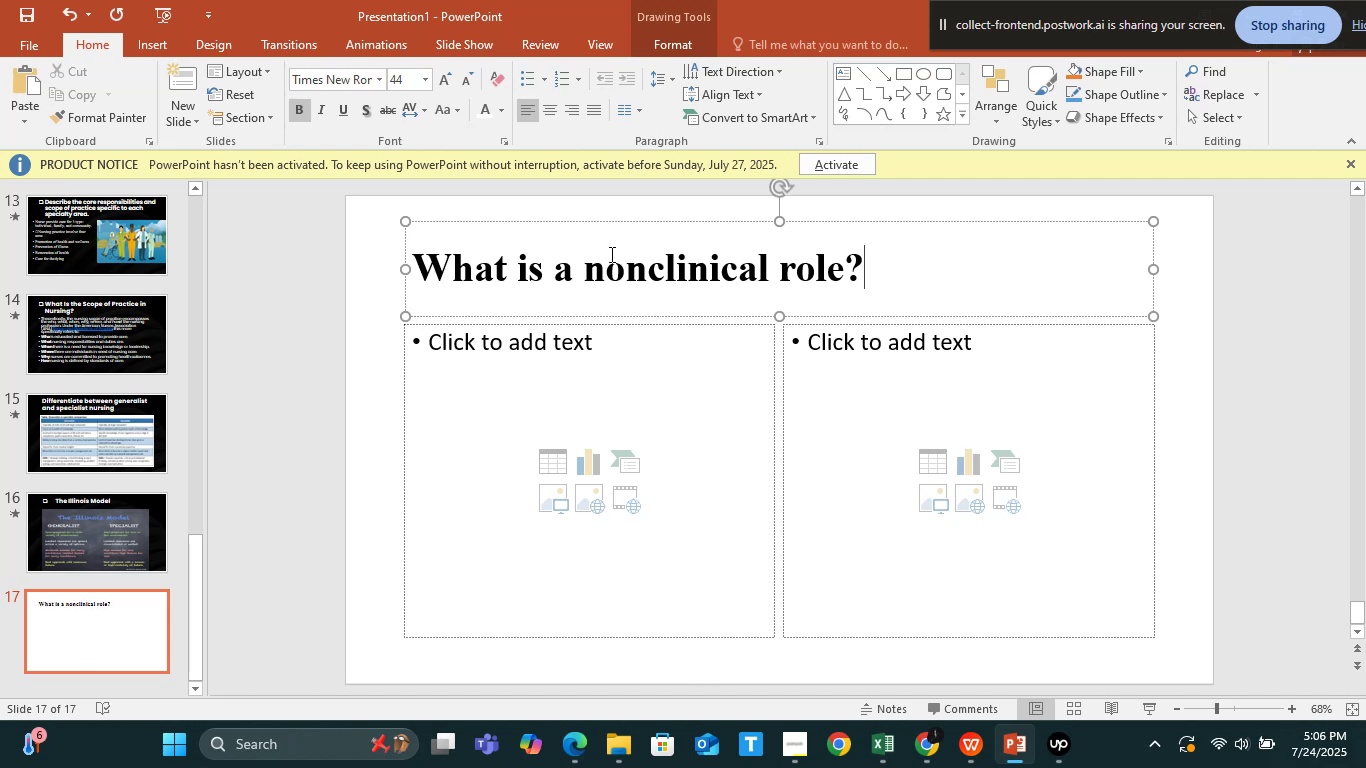 
left_click([615, 257])
 